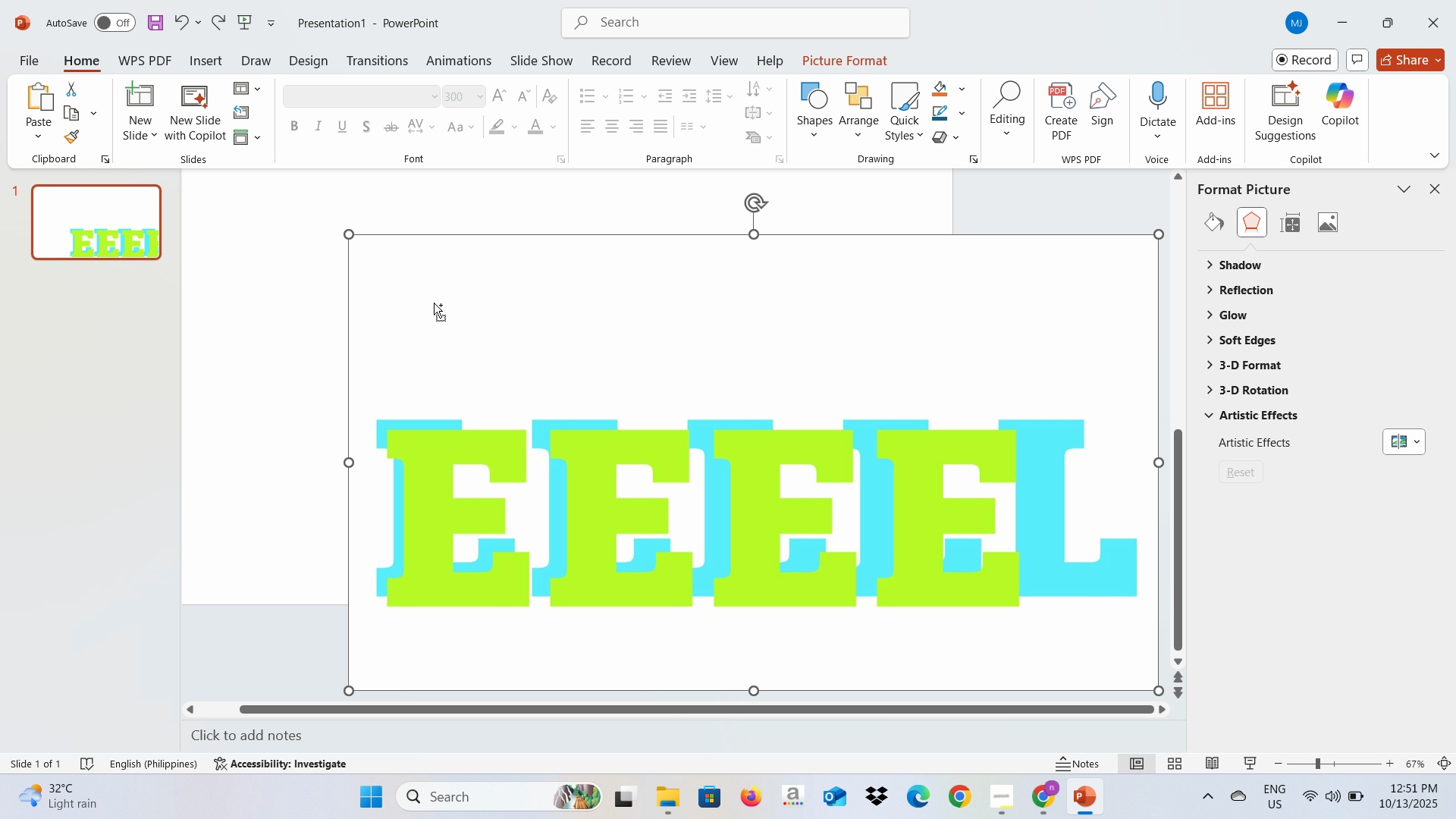 
key(Control+Z)
 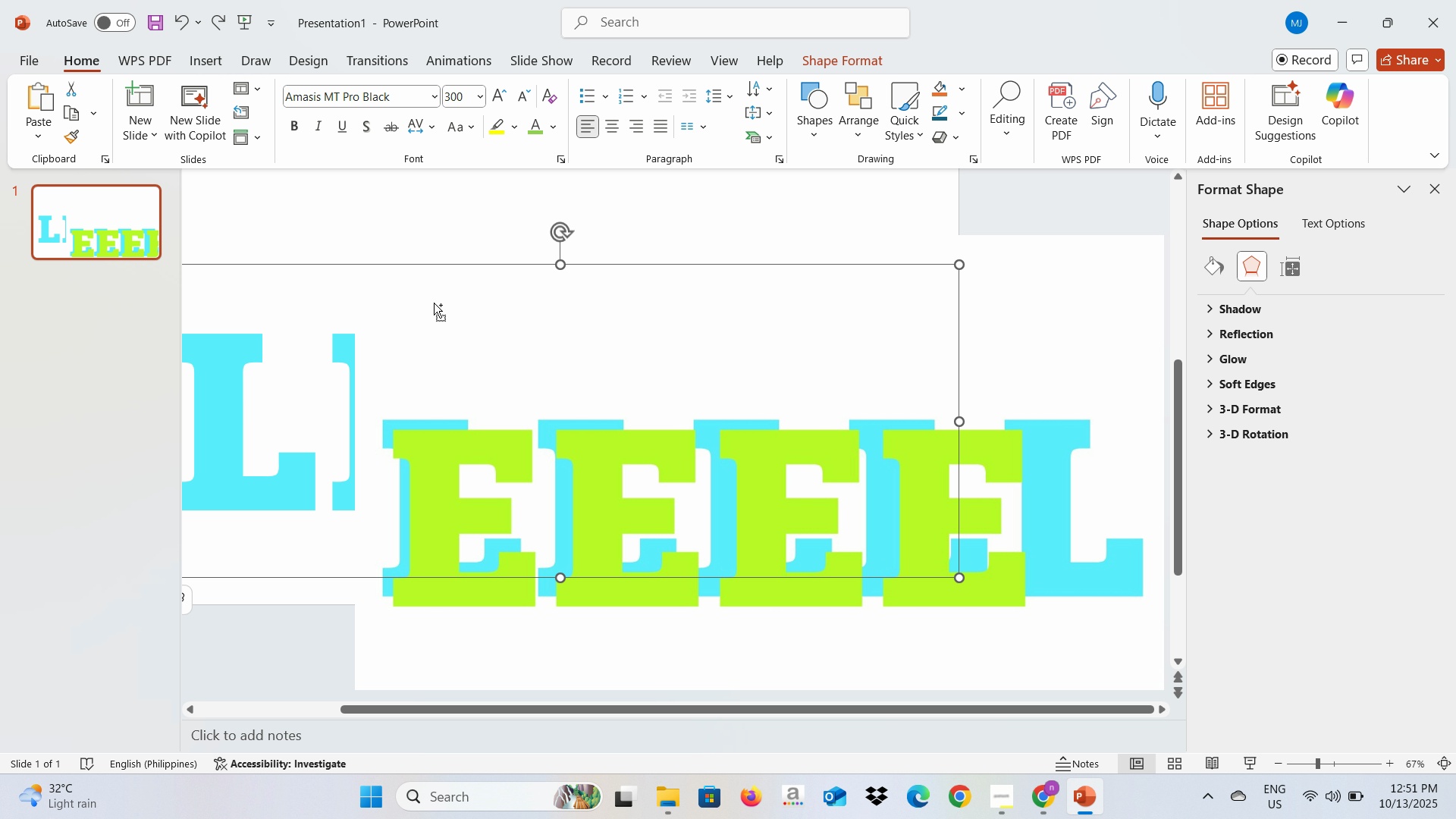 
key(Control+Z)
 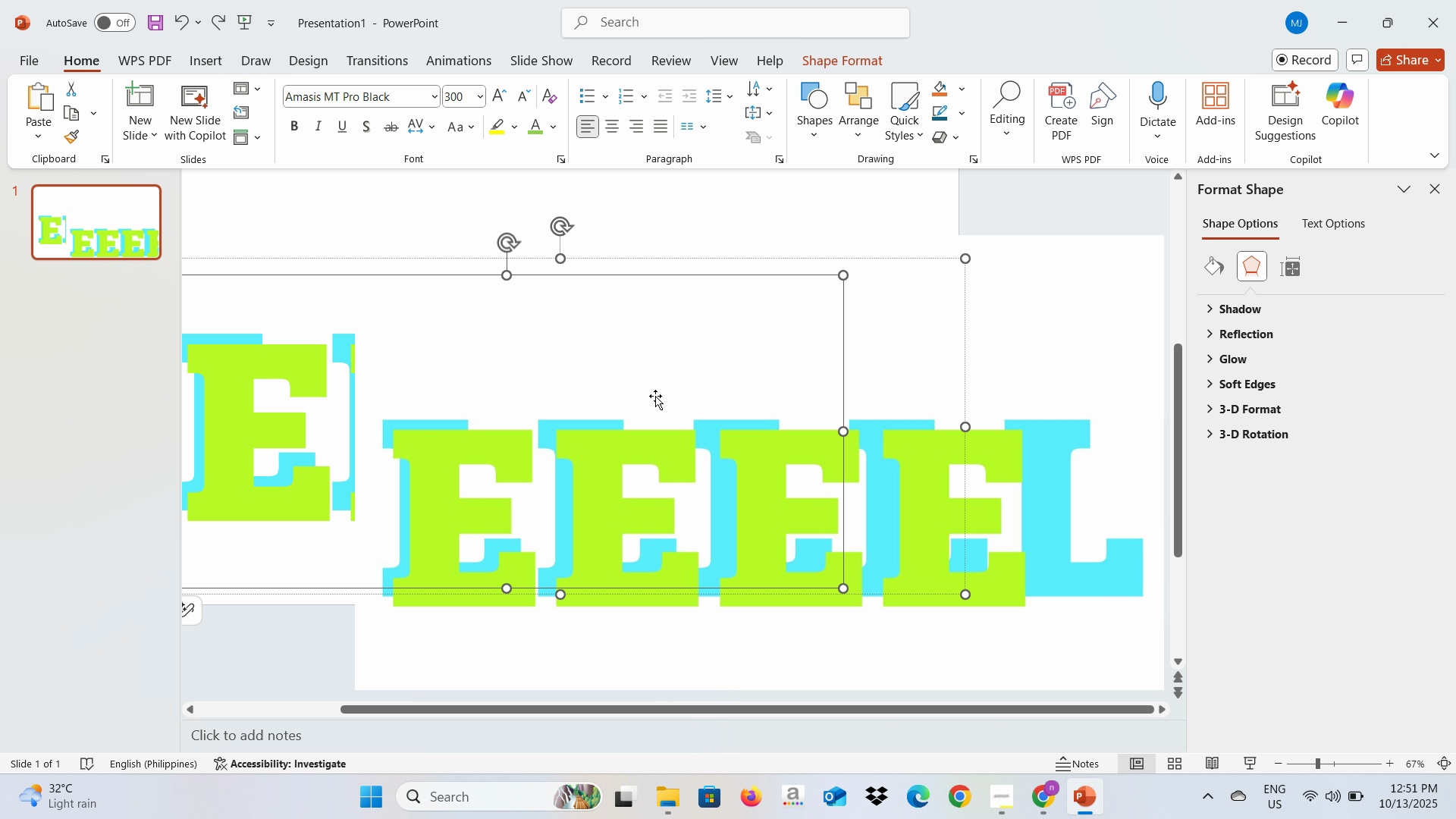 
key(Control+Z)
 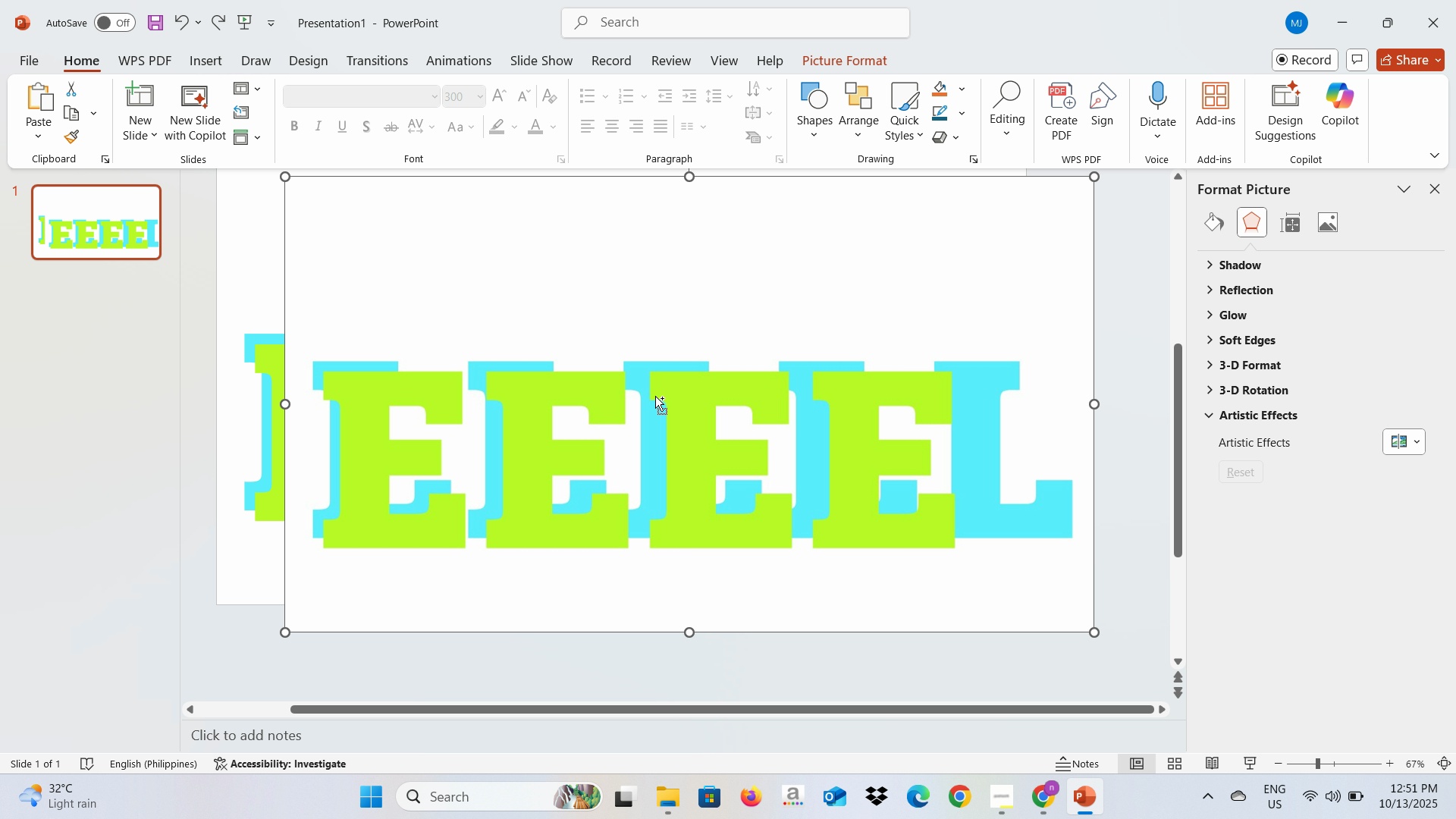 
key(Control+Z)
 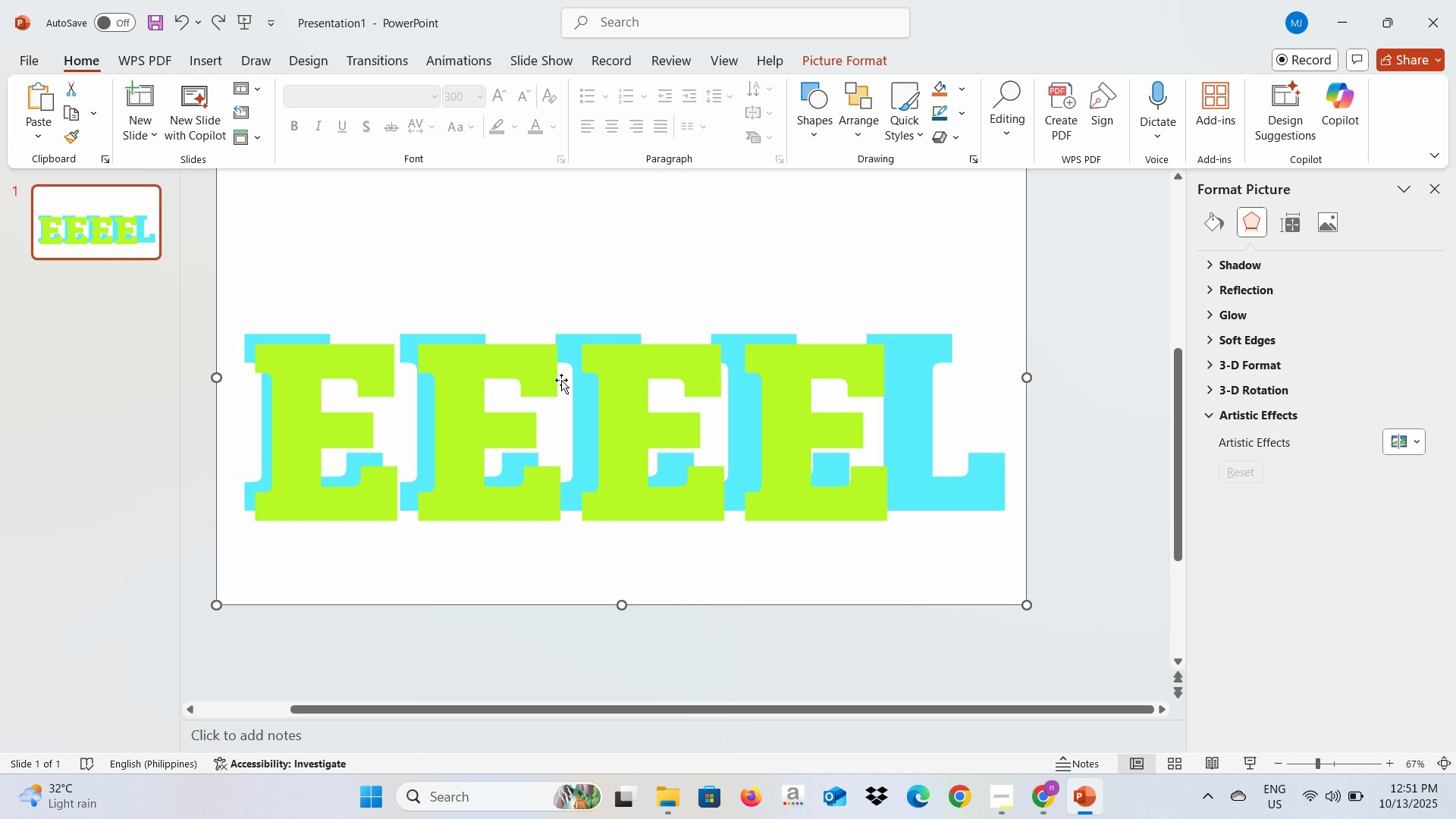 
scroll: coordinate [563, 380], scroll_direction: up, amount: 3.0
 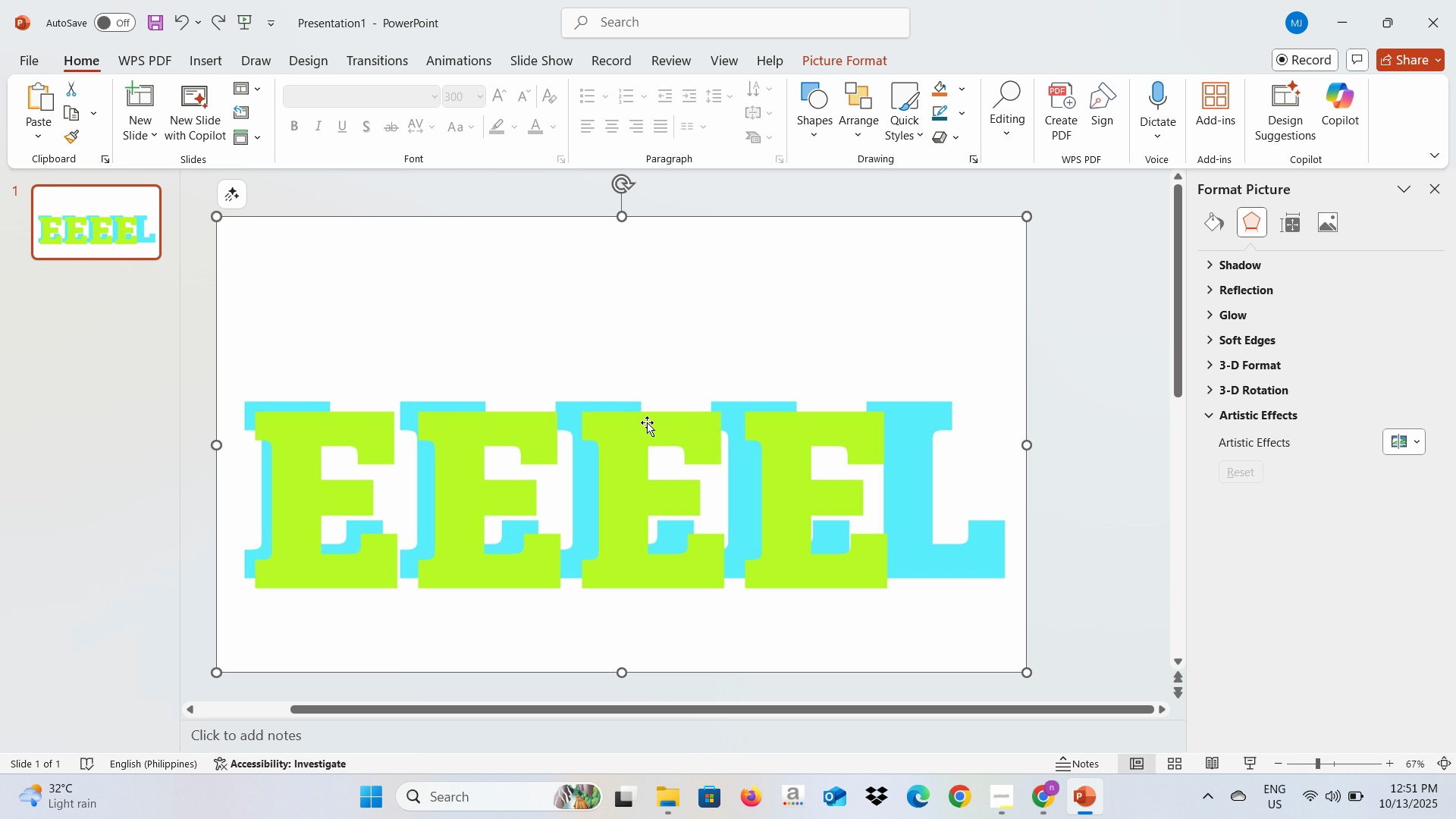 
left_click([647, 422])
 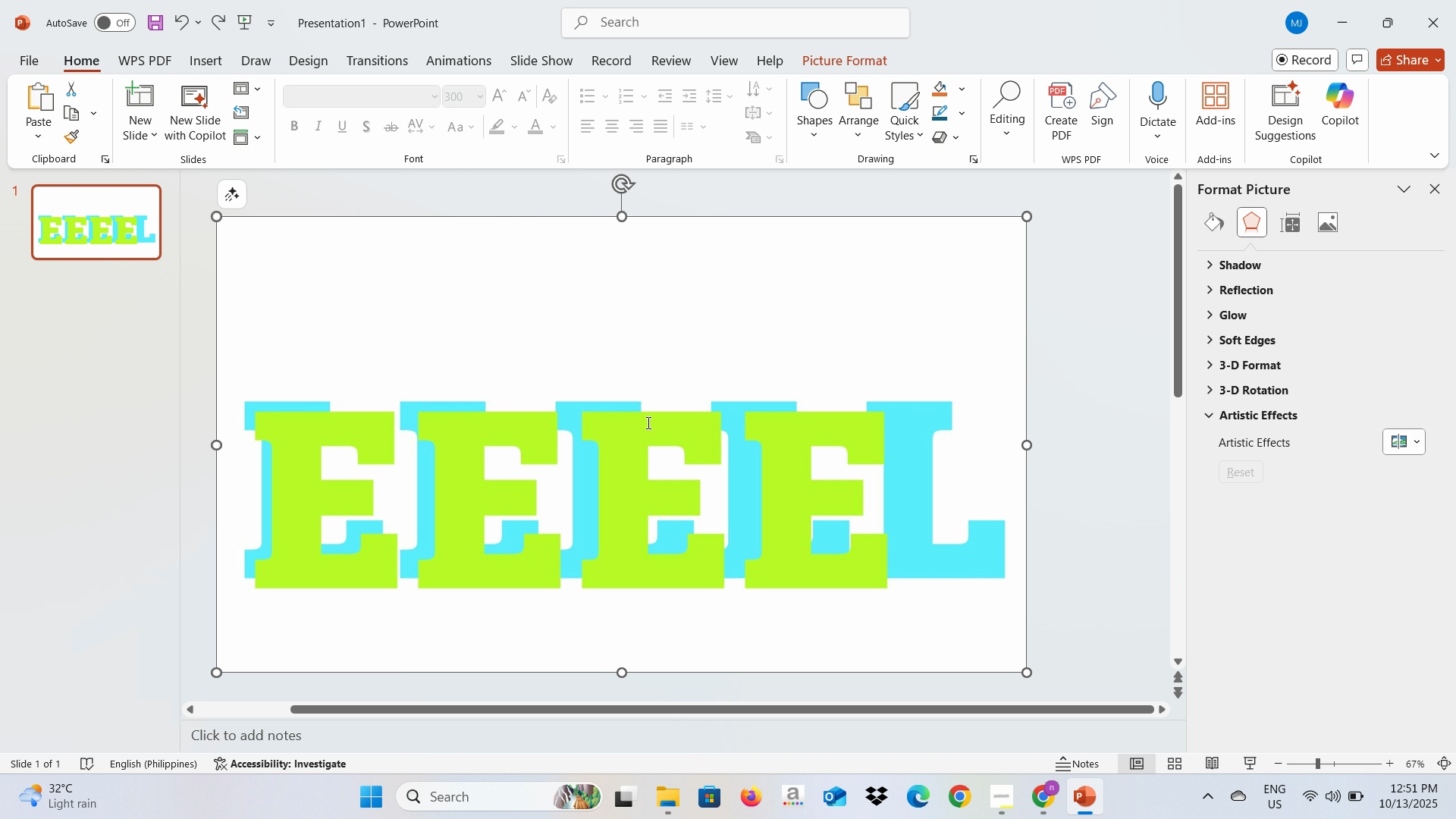 
key(Control+Z)
 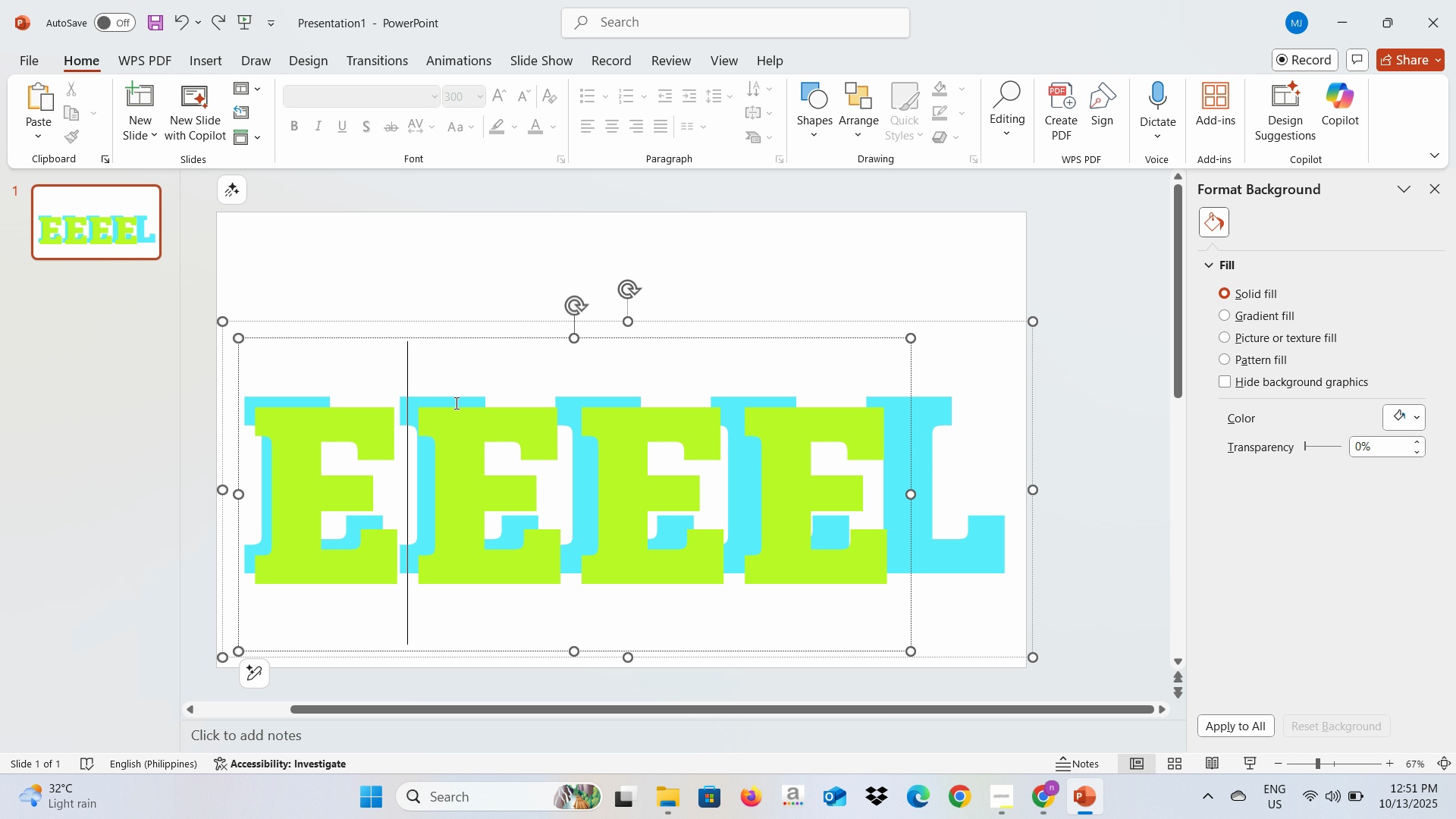 
left_click([455, 403])
 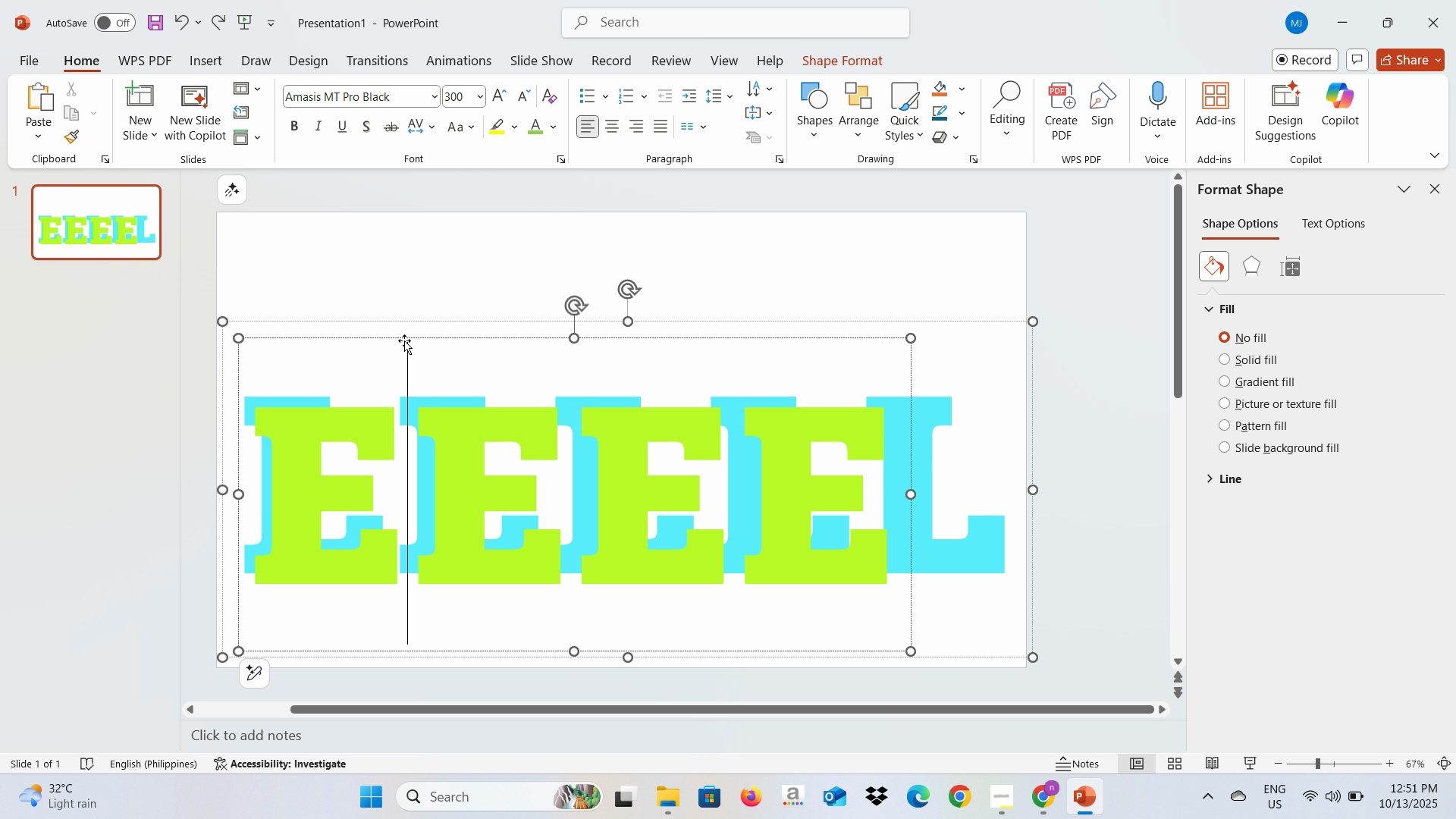 
left_click_drag(start_coordinate=[404, 337], to_coordinate=[462, 334])
 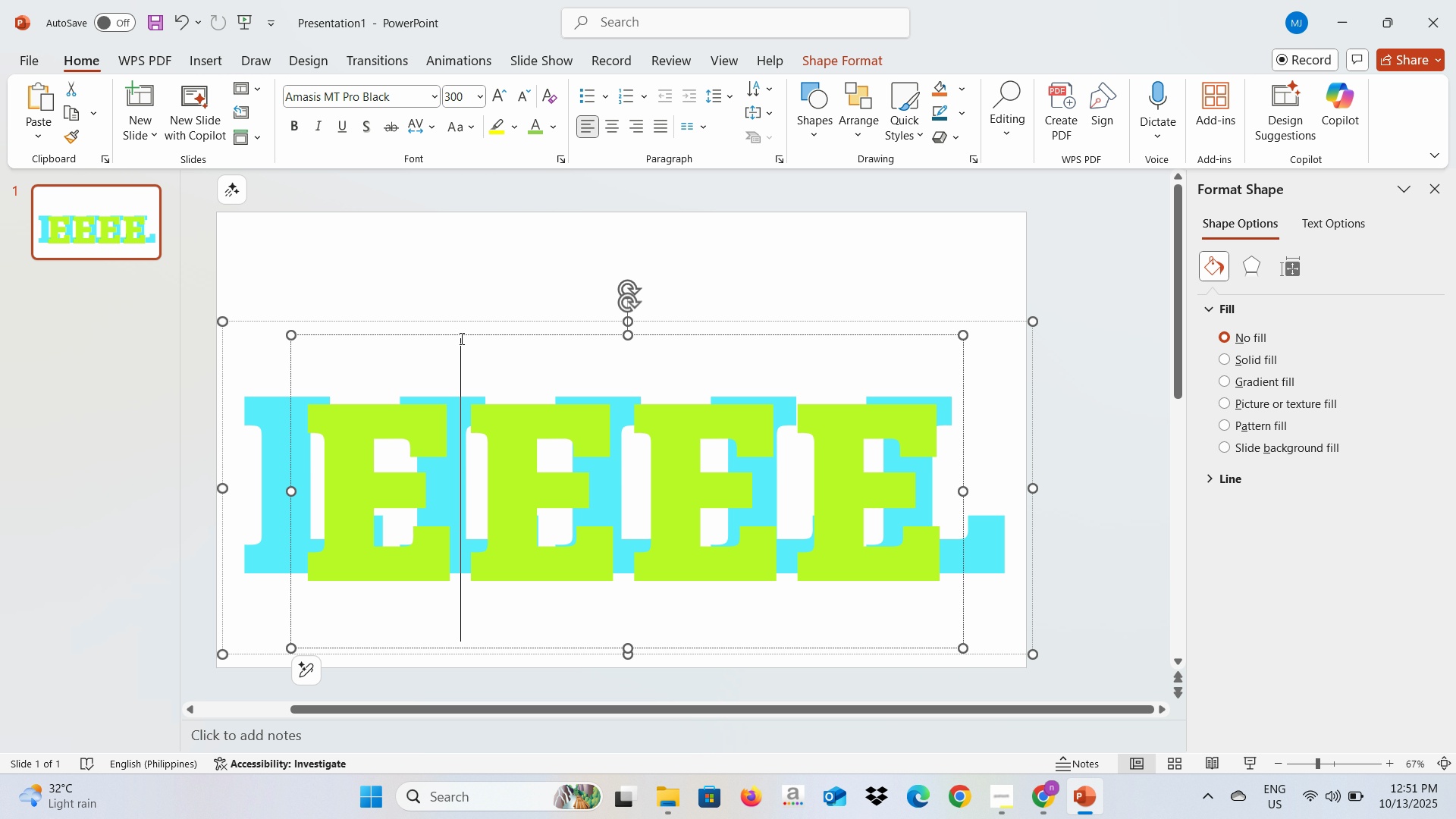 
left_click([460, 338])
 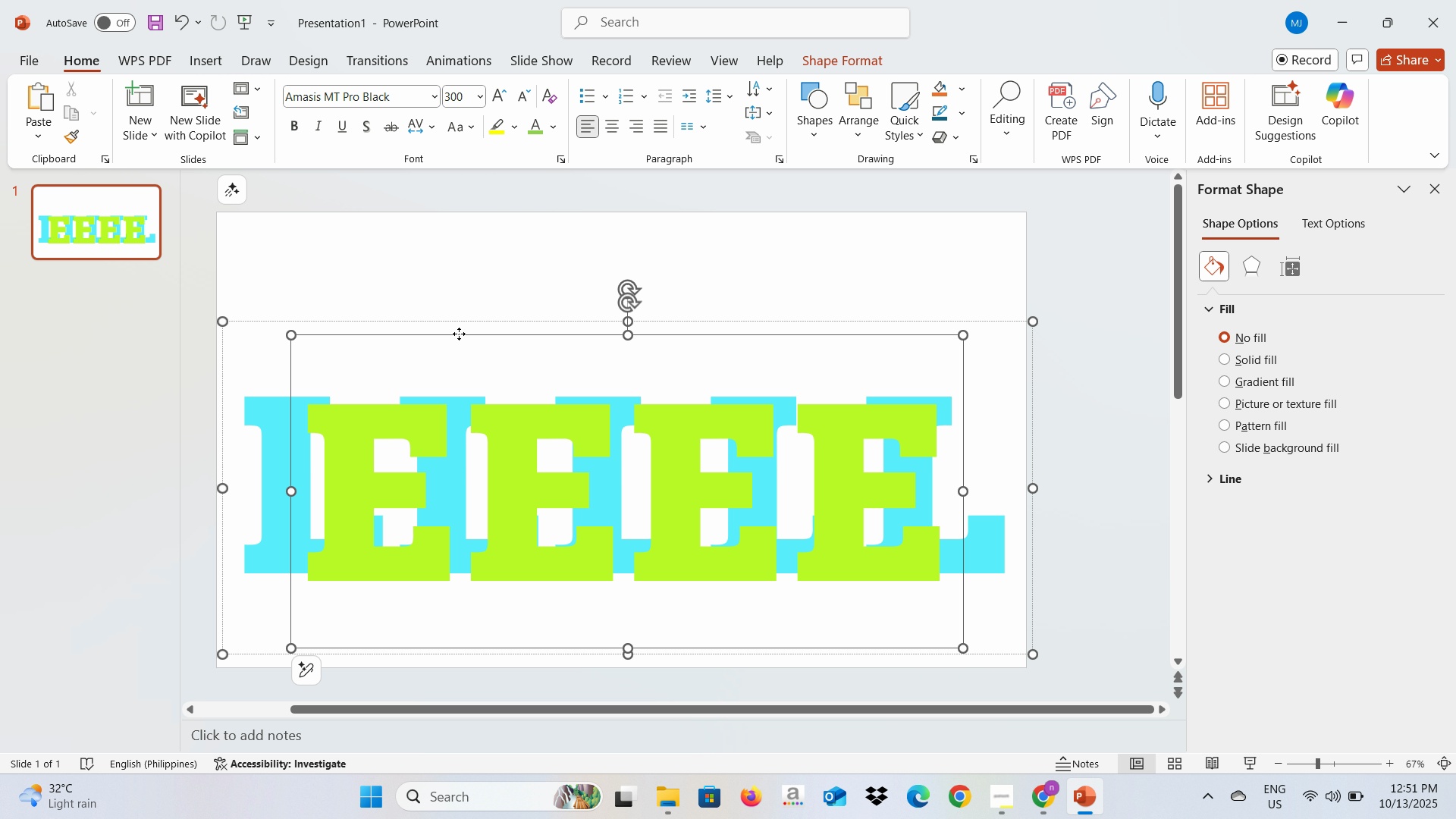 
left_click_drag(start_coordinate=[459, 334], to_coordinate=[464, 331])
 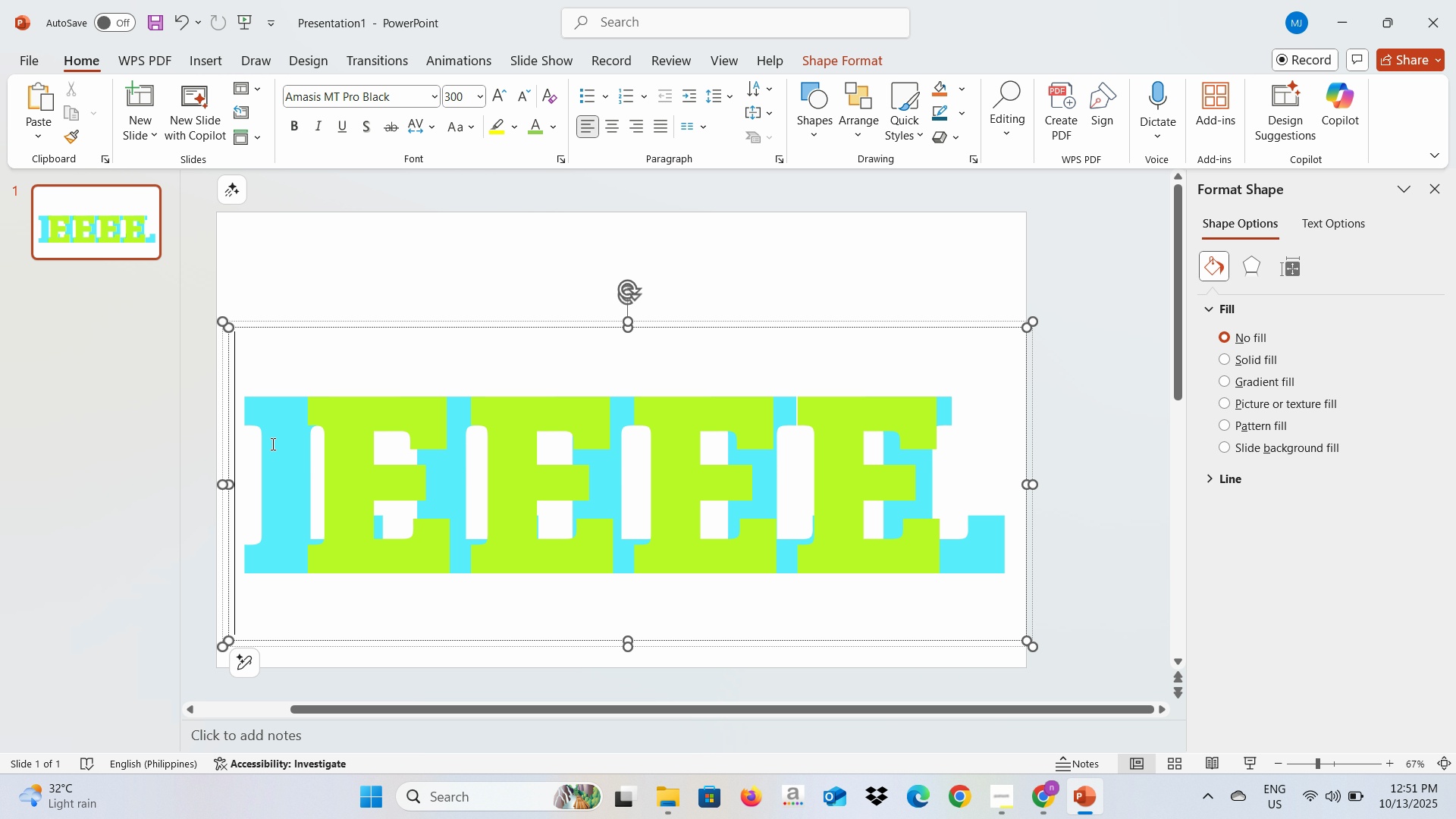 
left_click([271, 444])
 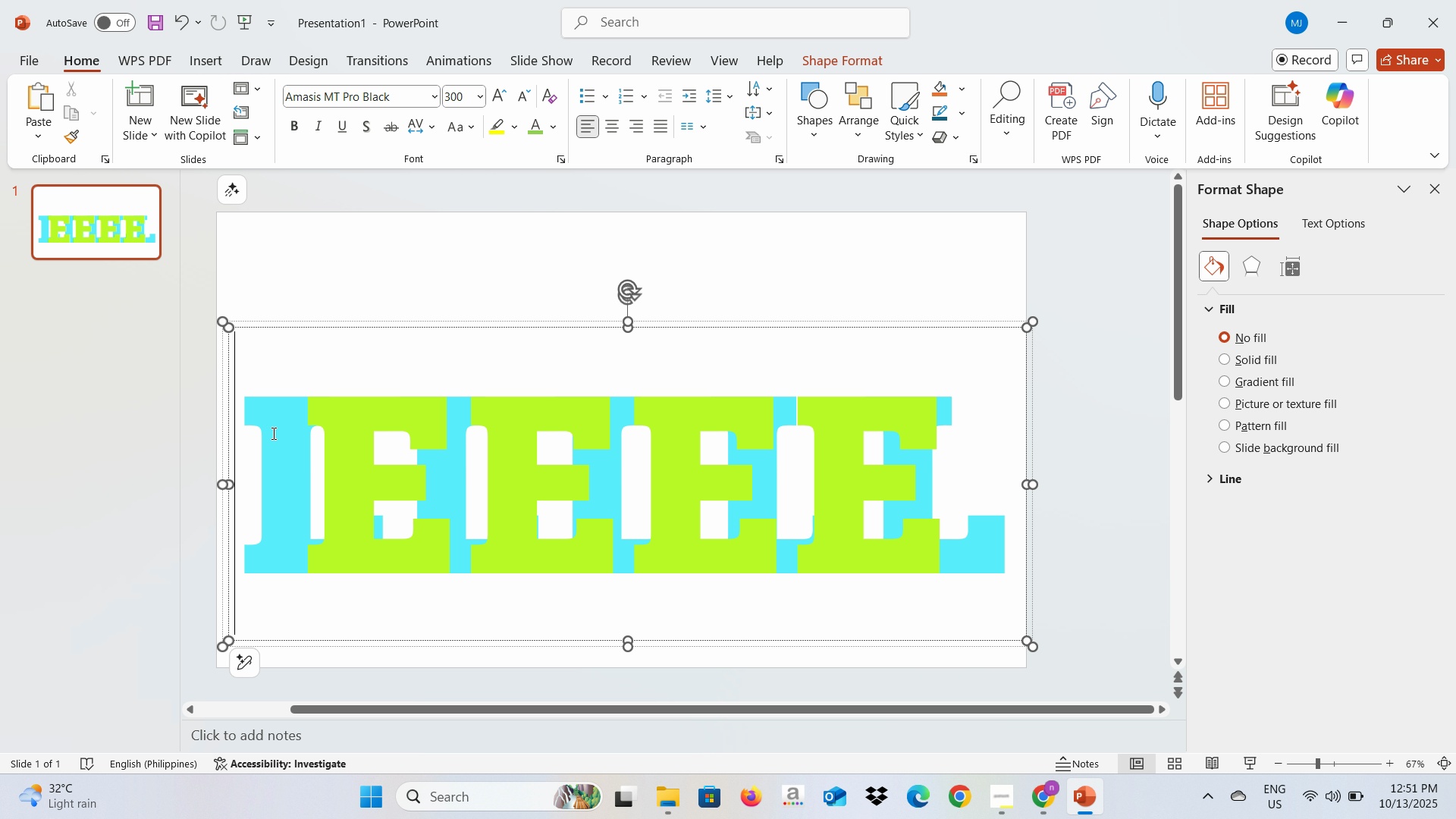 
key(Control+A)
 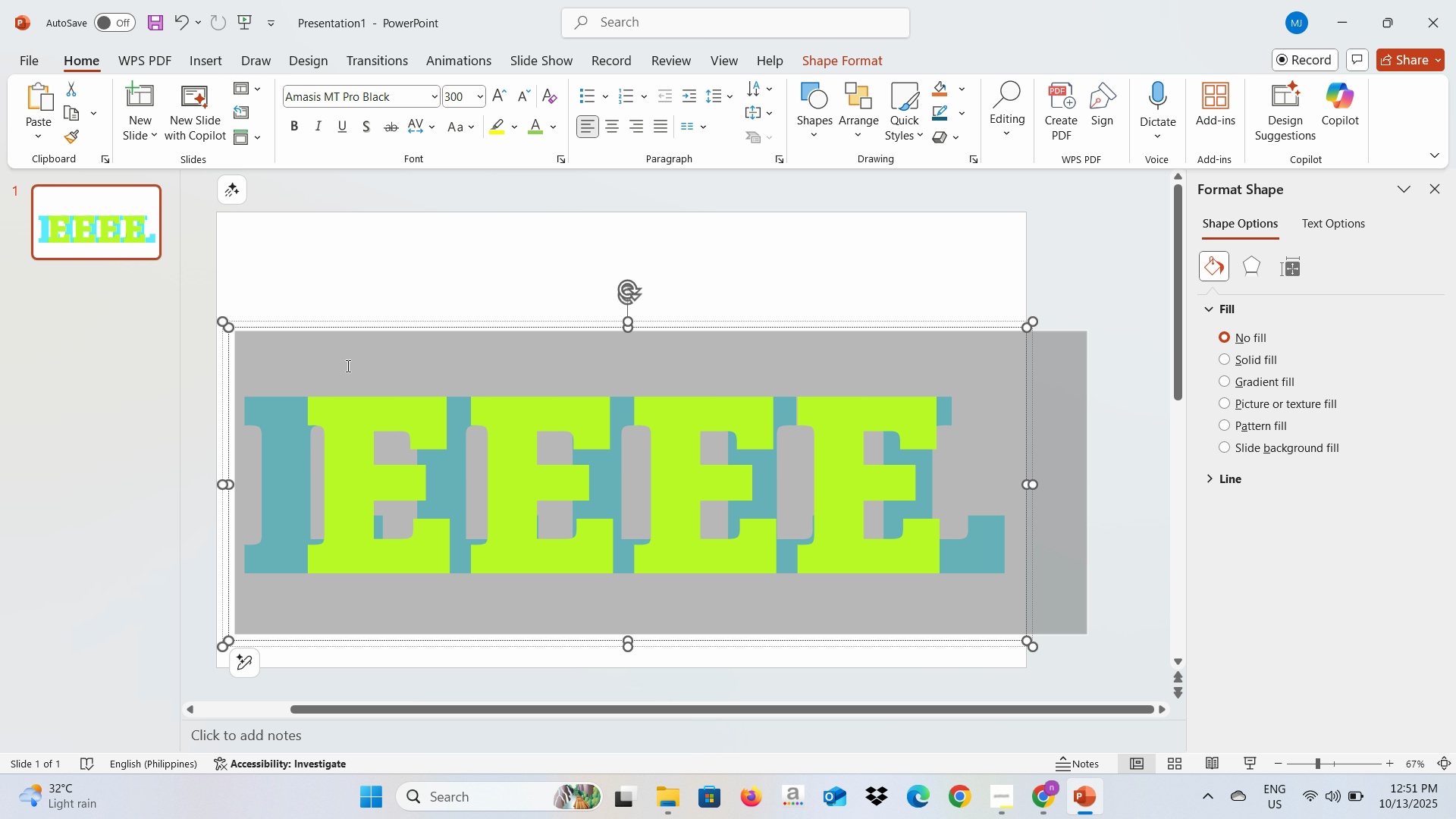 
left_click([383, 264])
 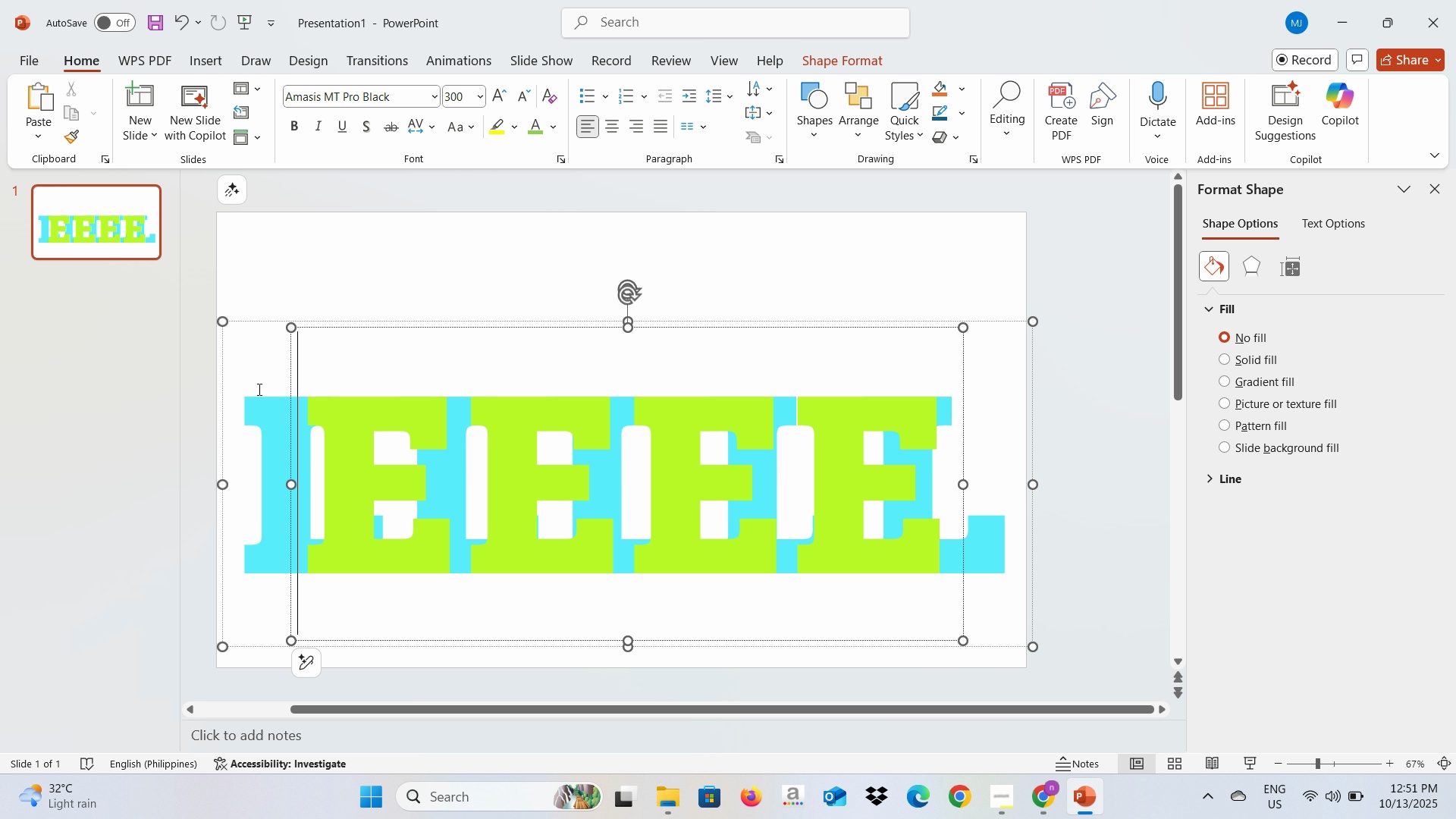 
left_click([258, 389])
 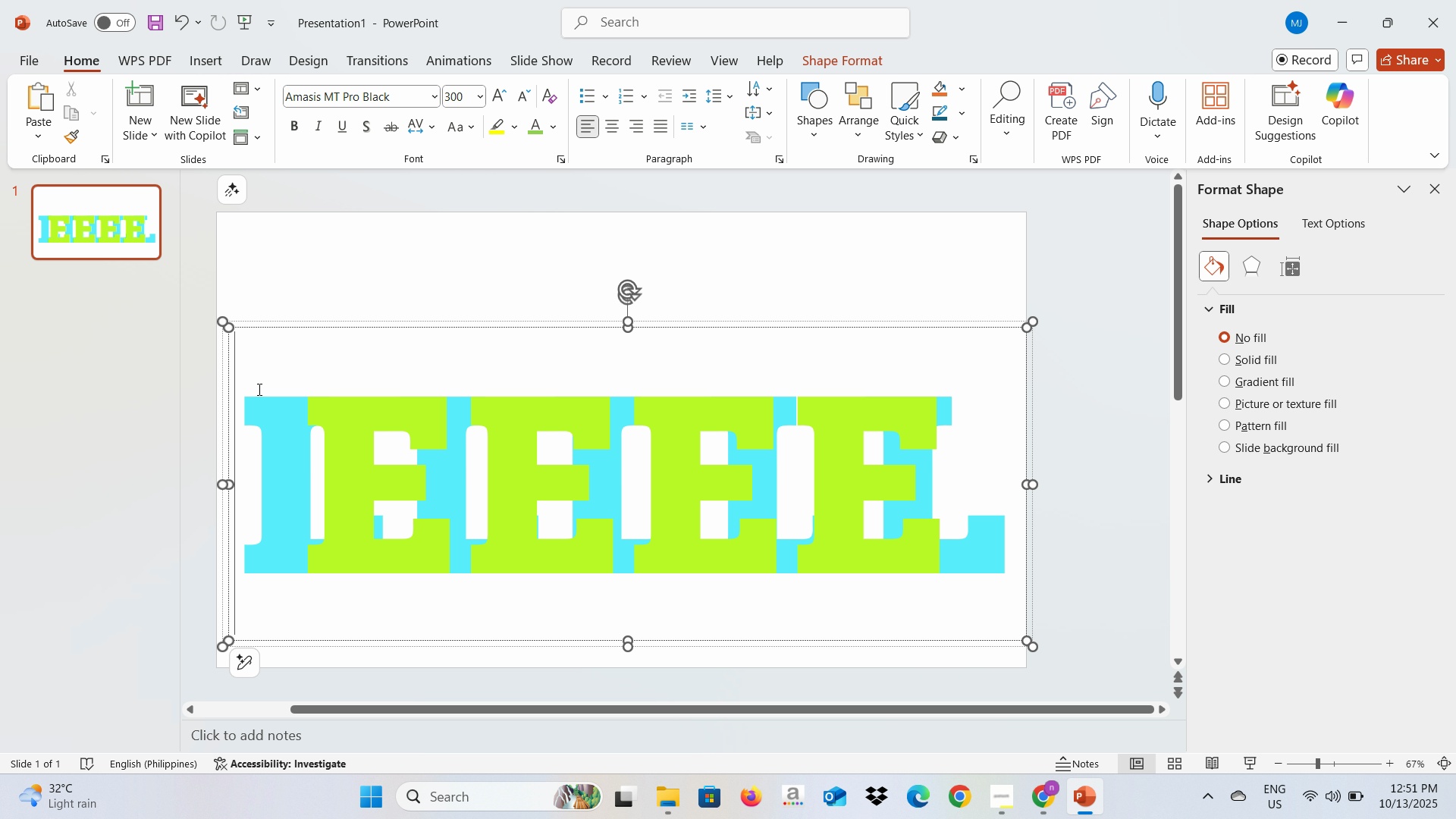 
key(Control+A)
 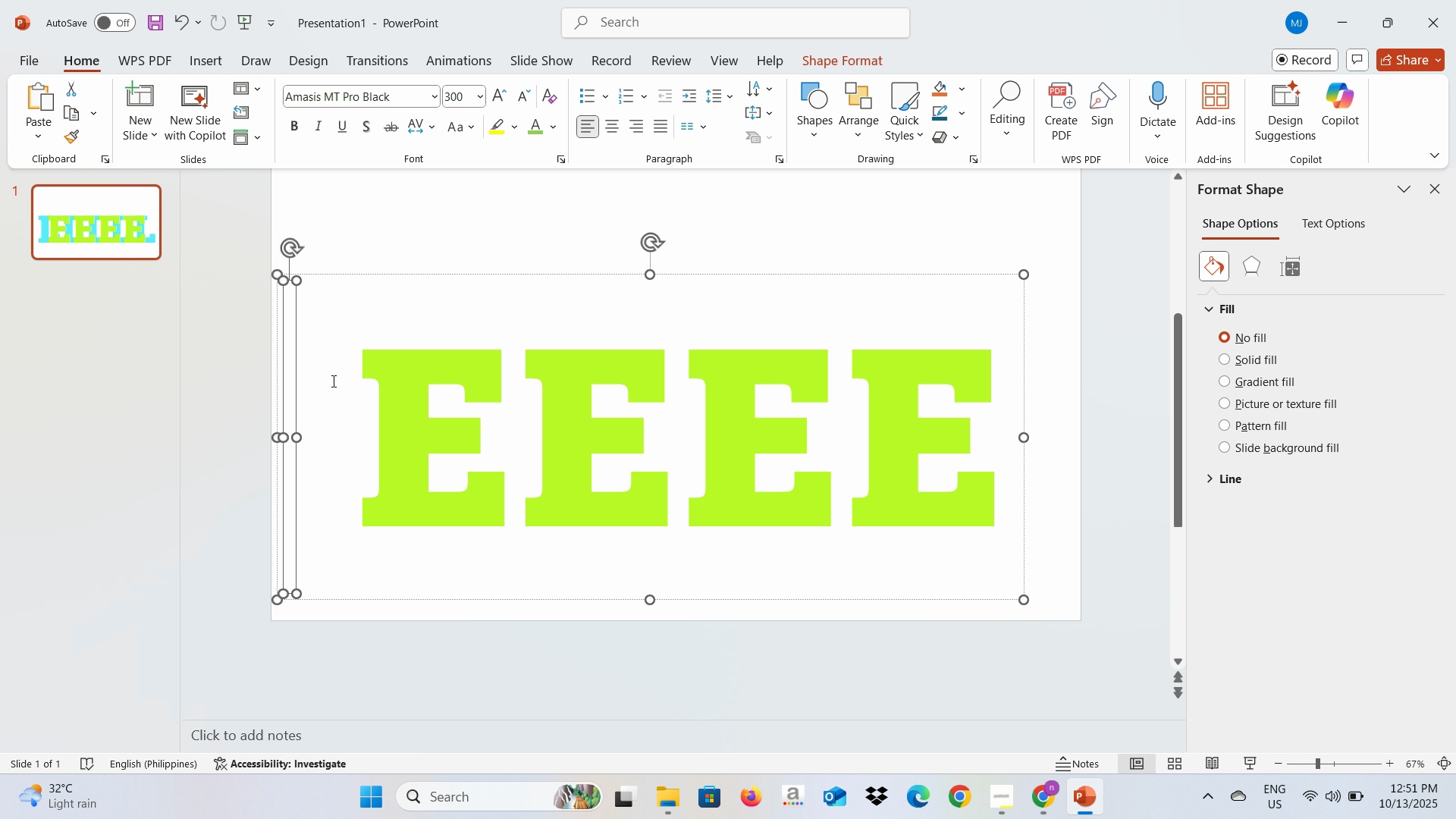 
key(Backspace)
type(EEEE)
 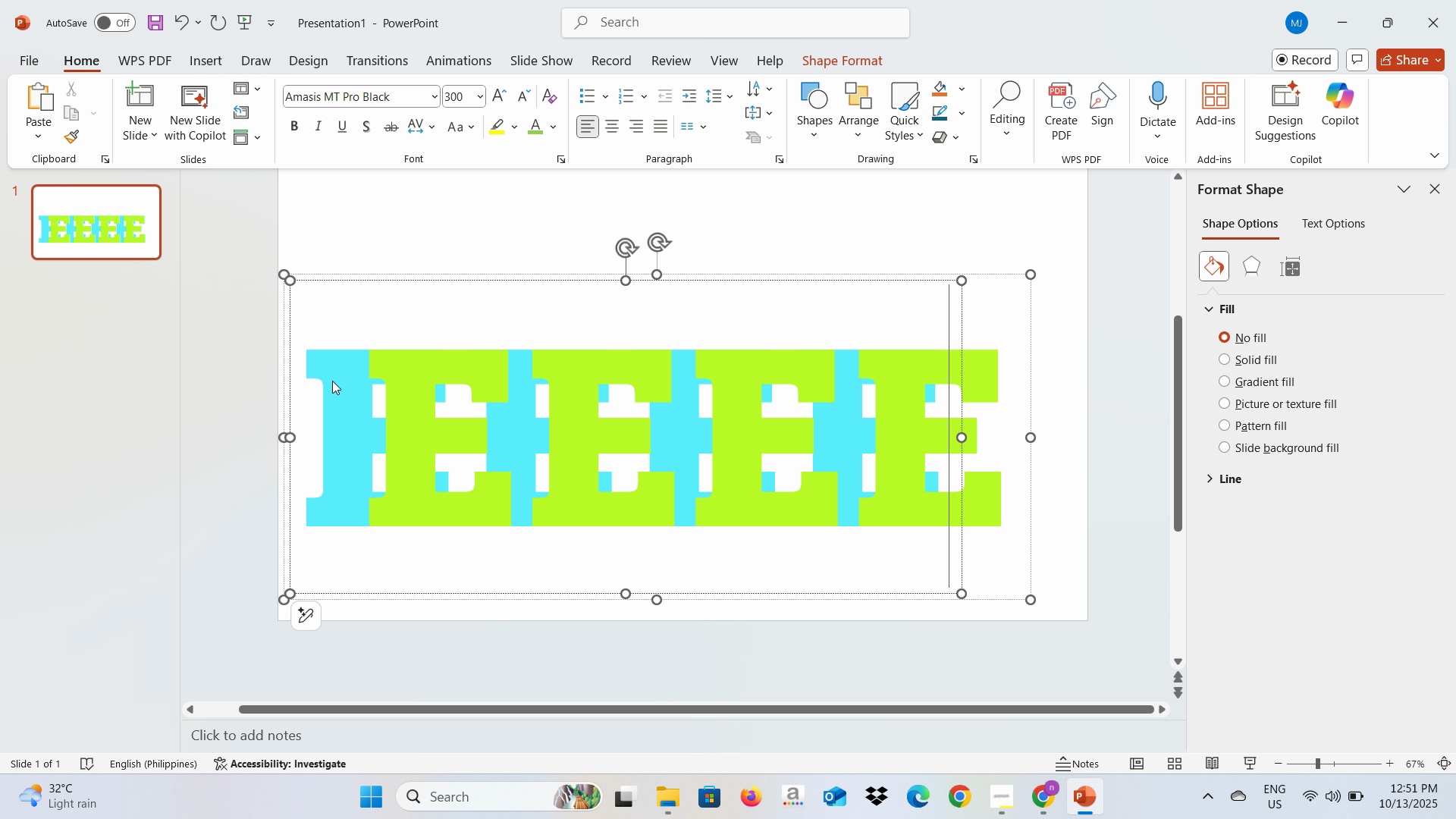 
left_click([430, 393])
 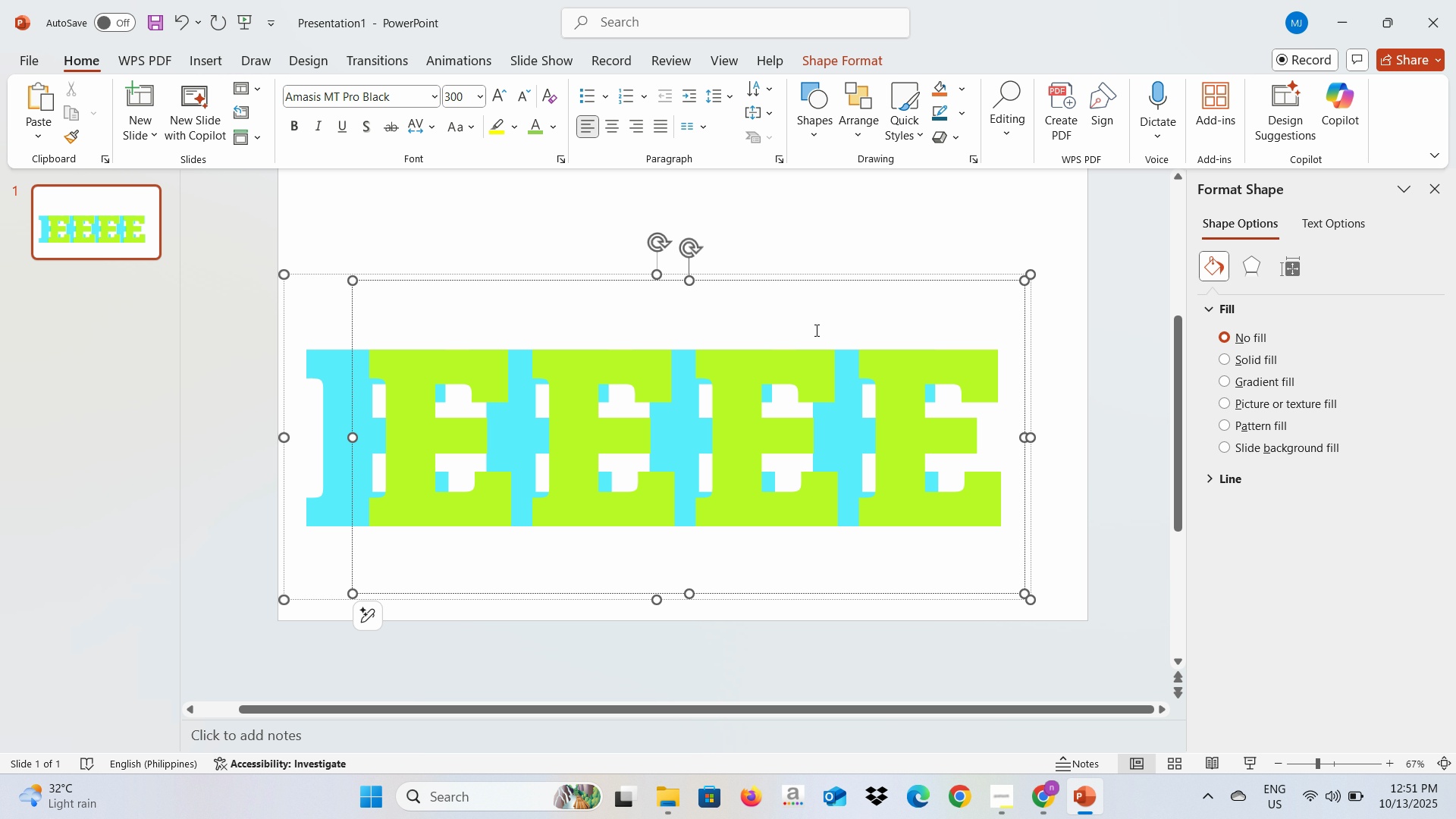 
left_click_drag(start_coordinate=[824, 280], to_coordinate=[825, 321])
 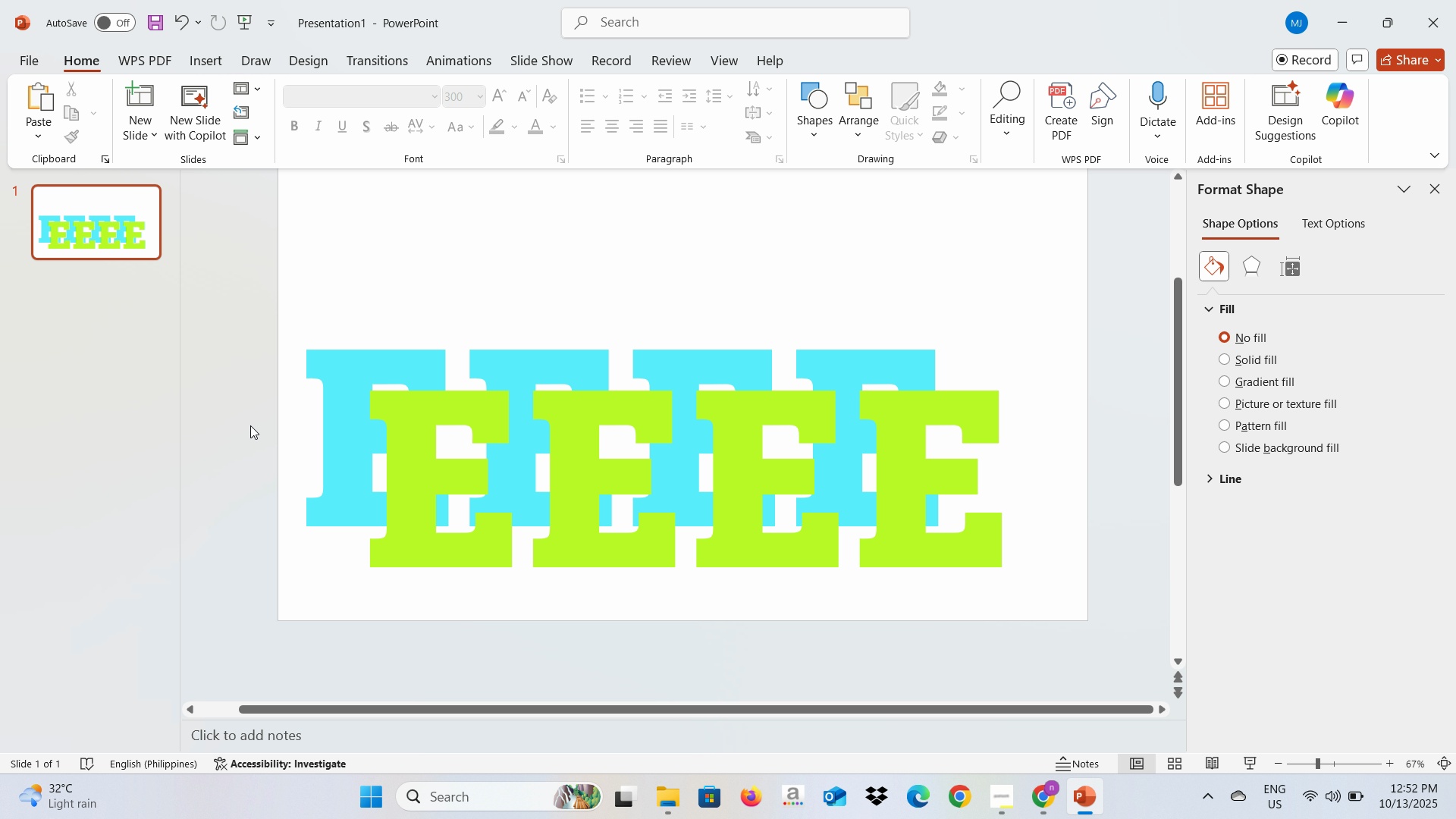 
key(Control+A)
 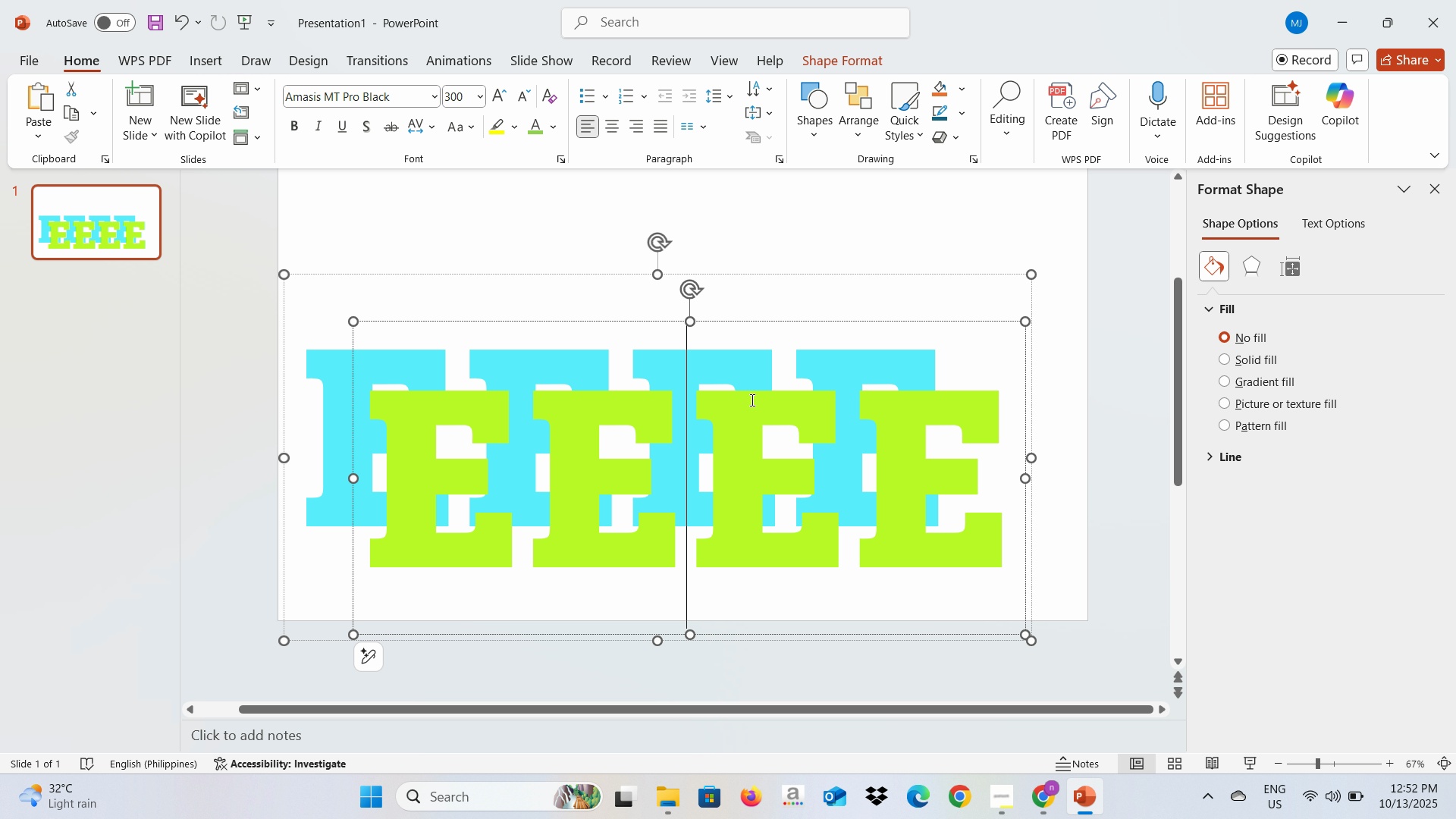 
left_click([751, 400])
 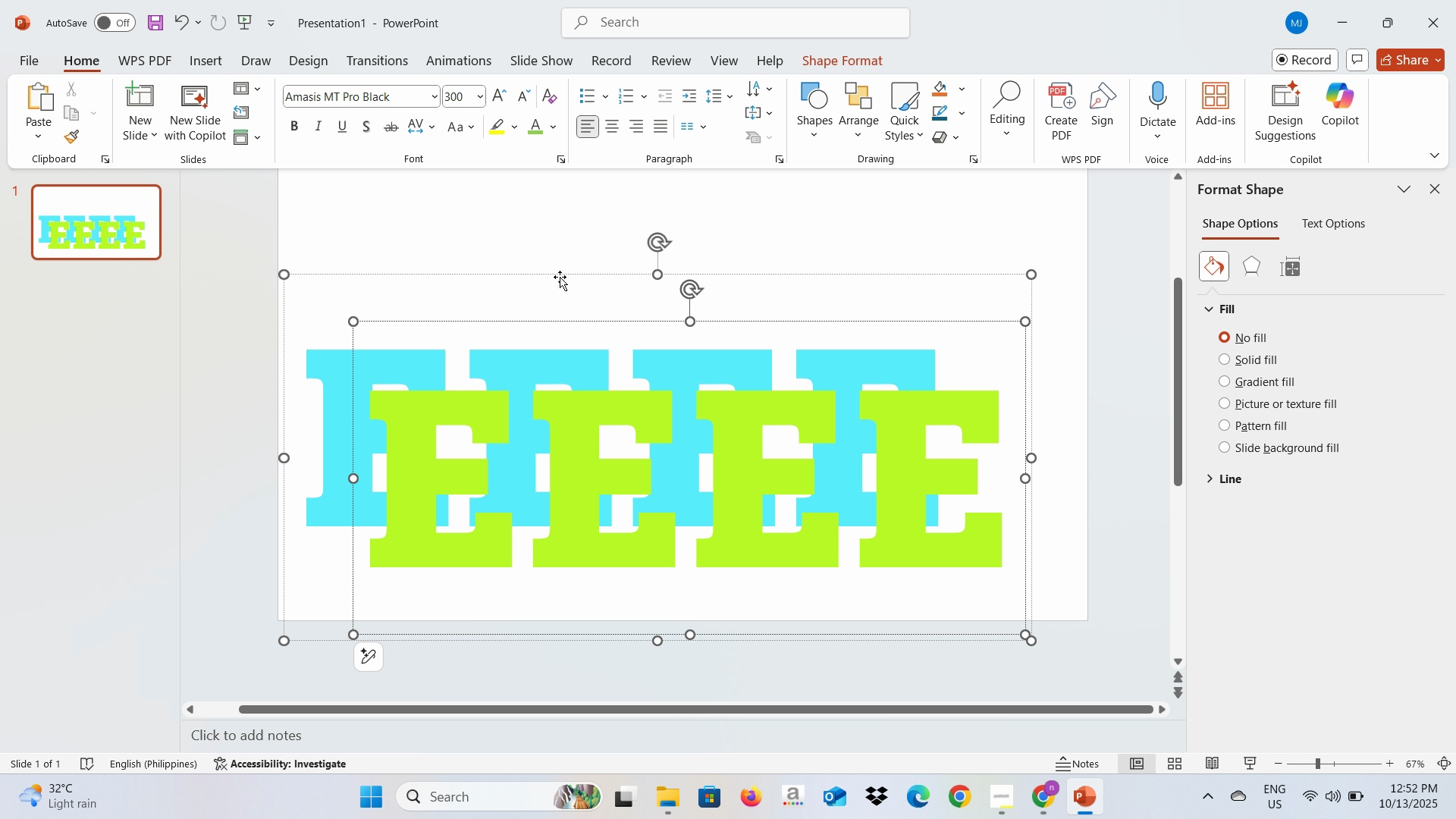 
right_click([560, 277])
 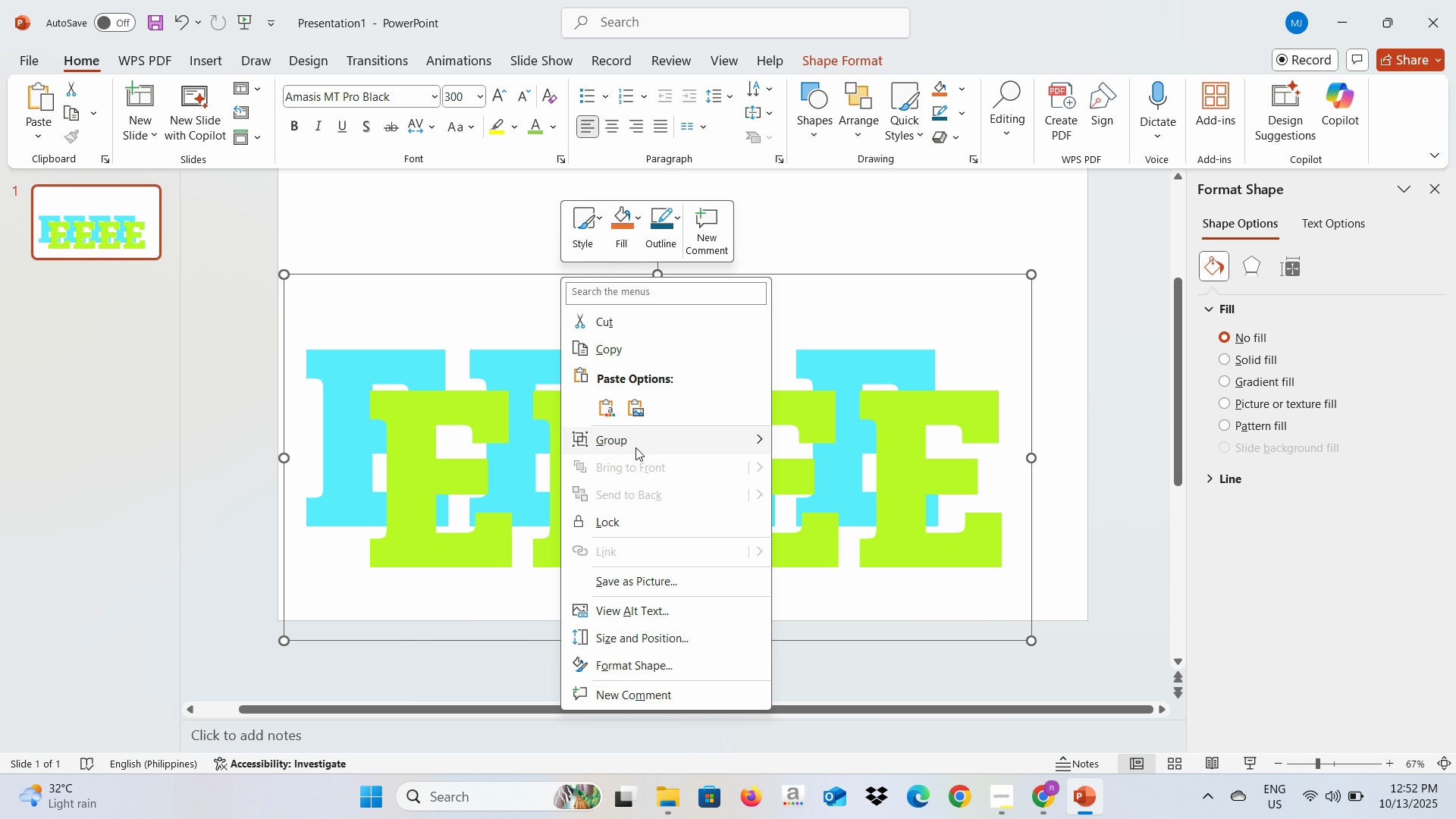 
left_click([635, 443])
 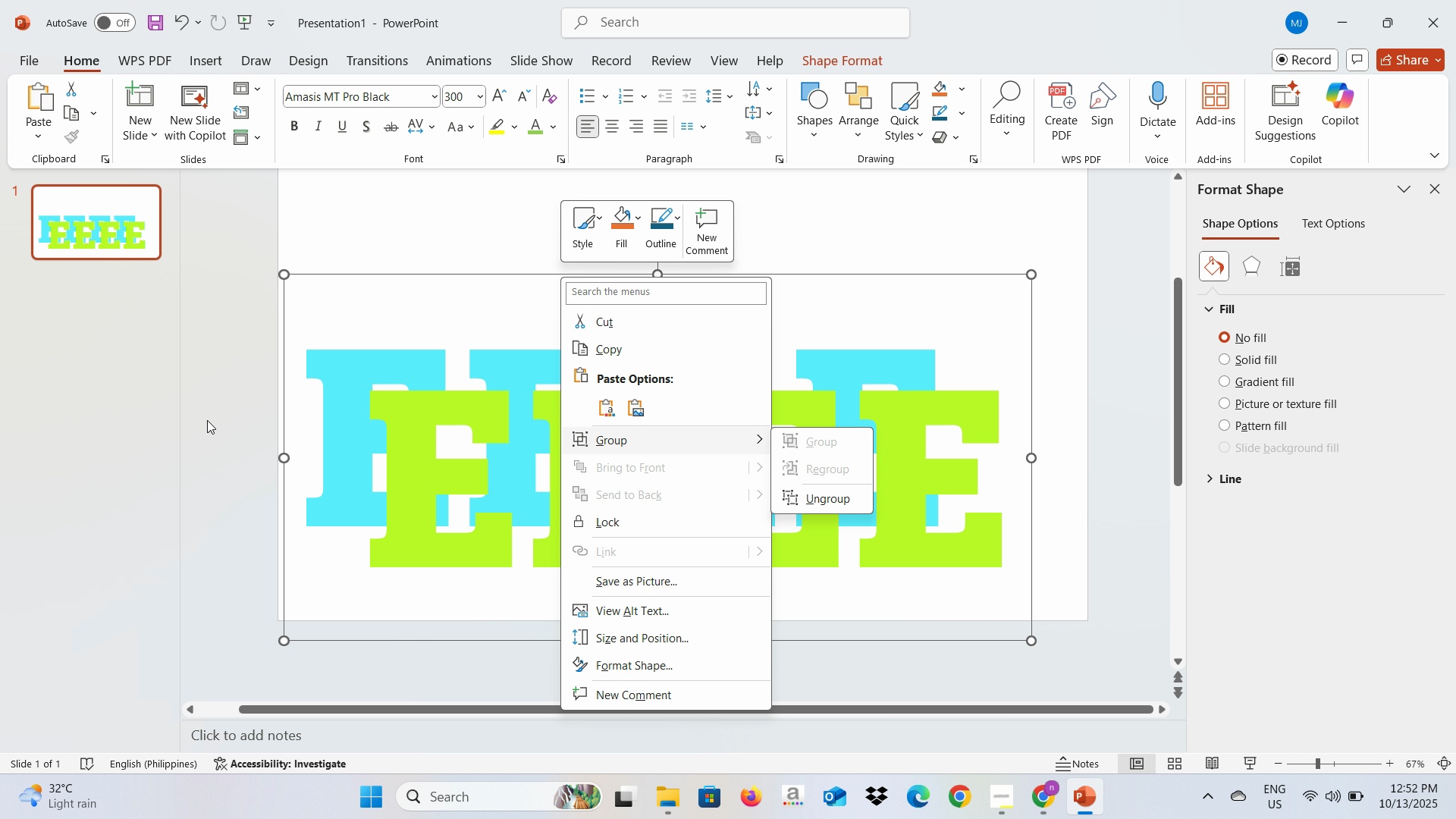 
left_click([209, 419])
 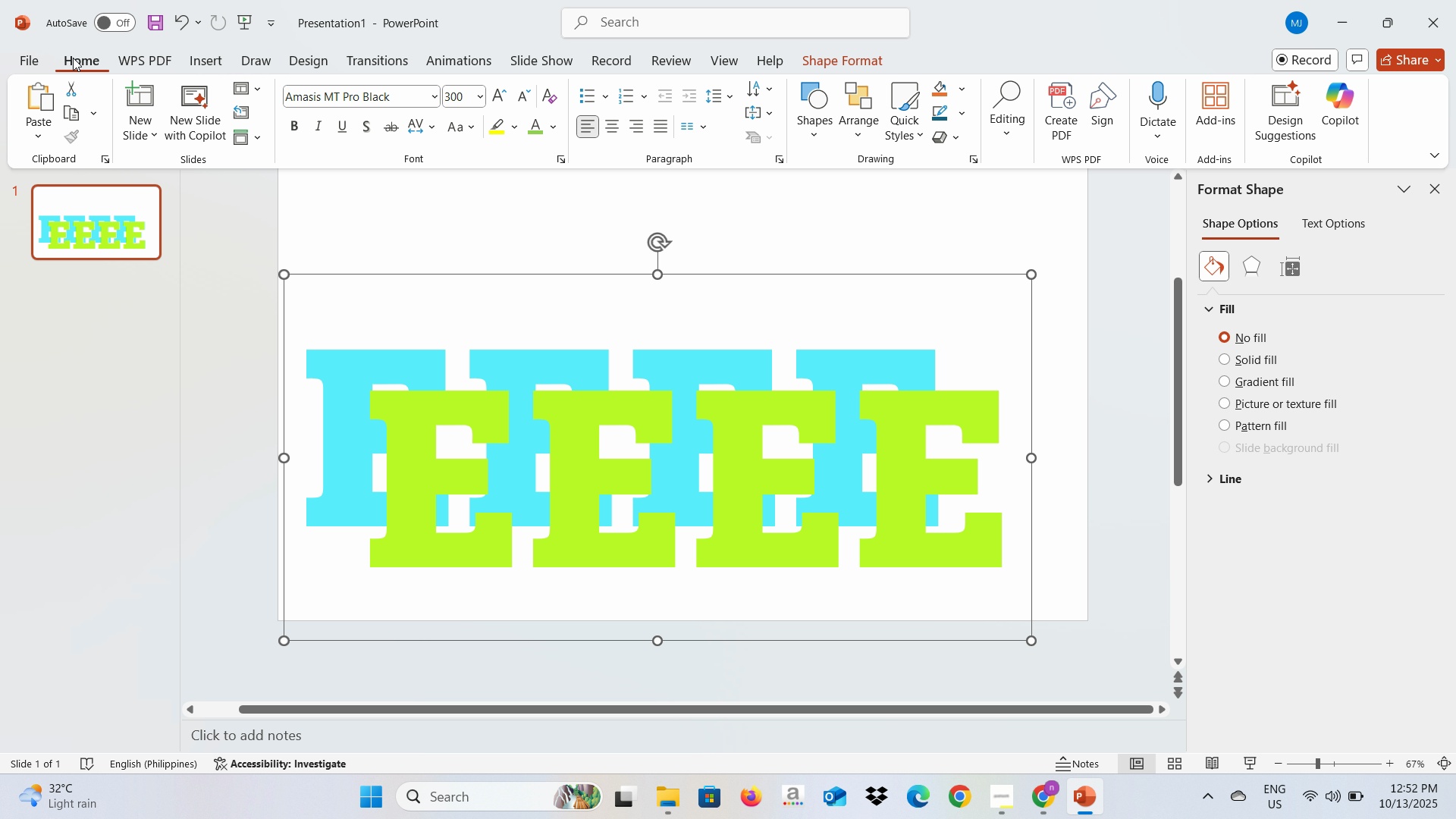 
left_click([29, 60])
 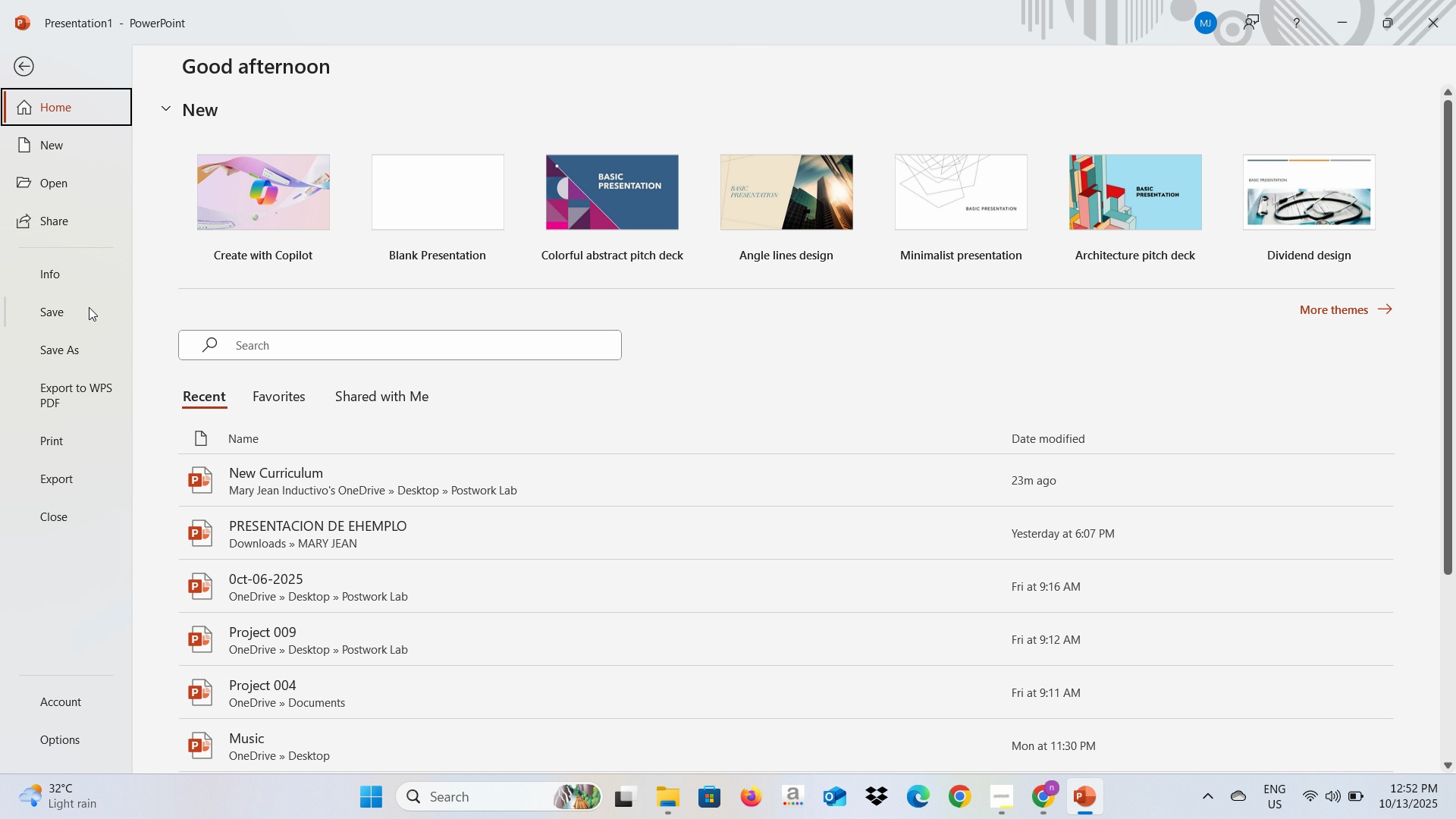 
left_click([77, 357])
 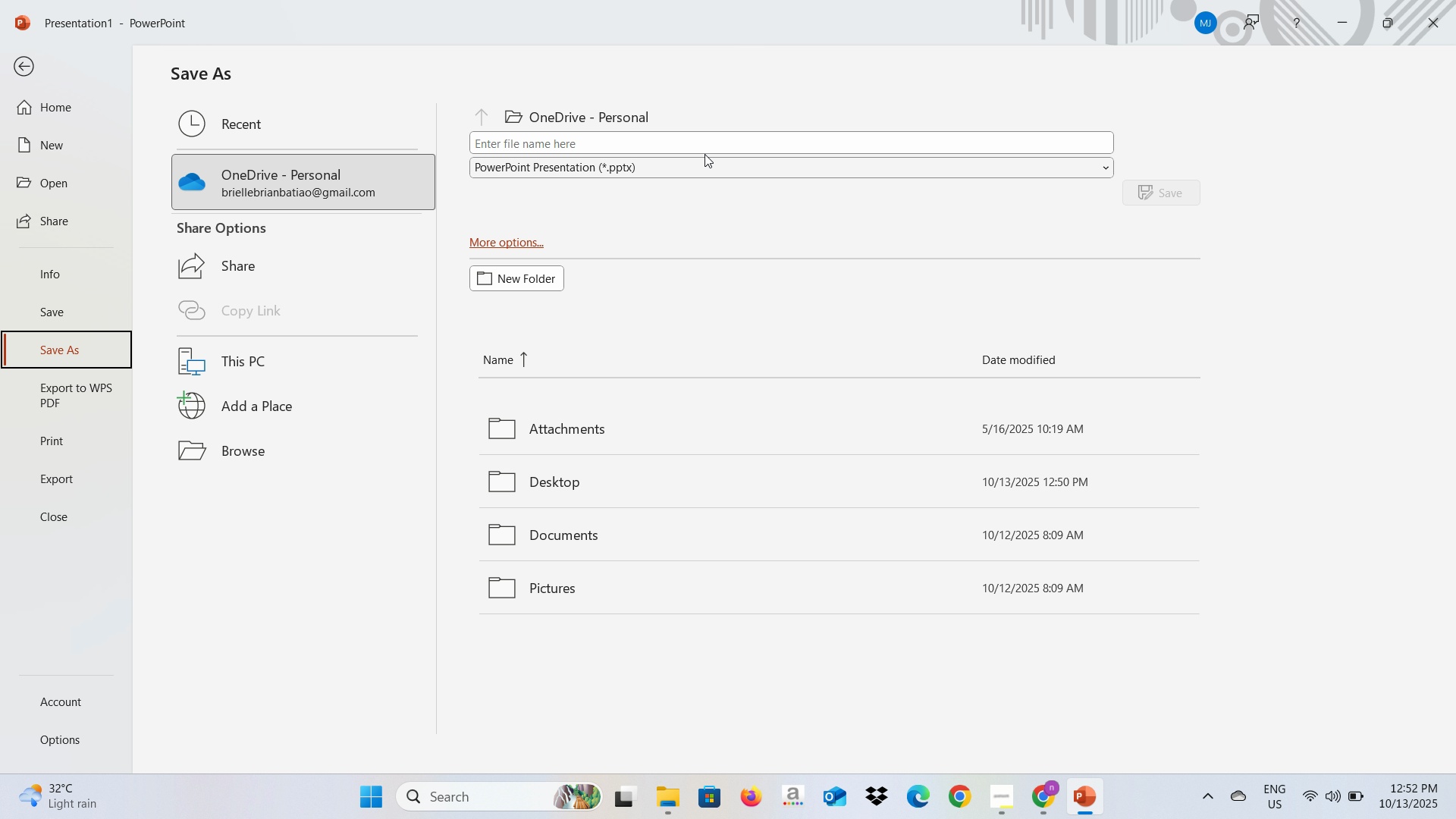 
left_click([705, 144])
 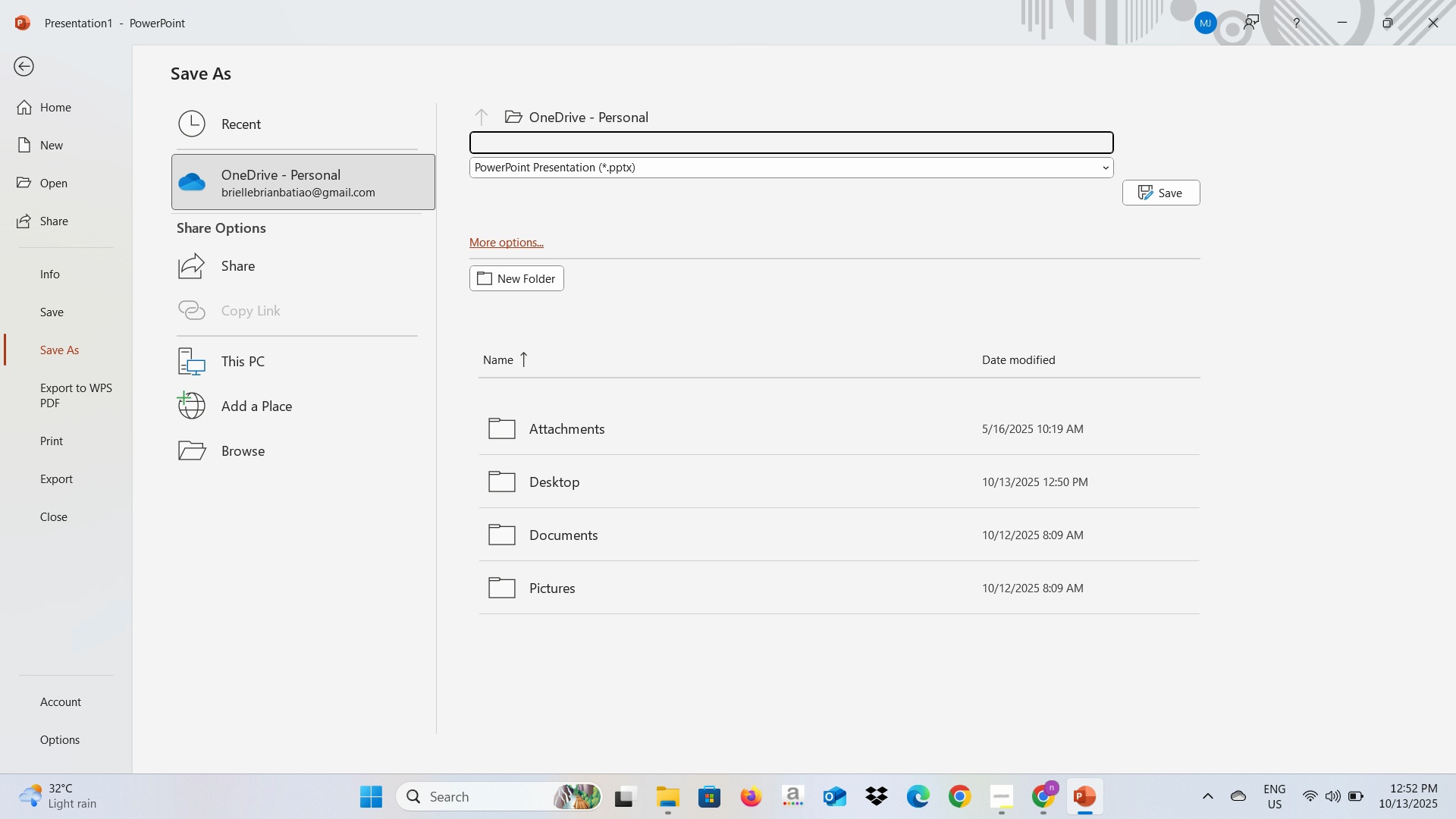 
type(Blurrrr)
 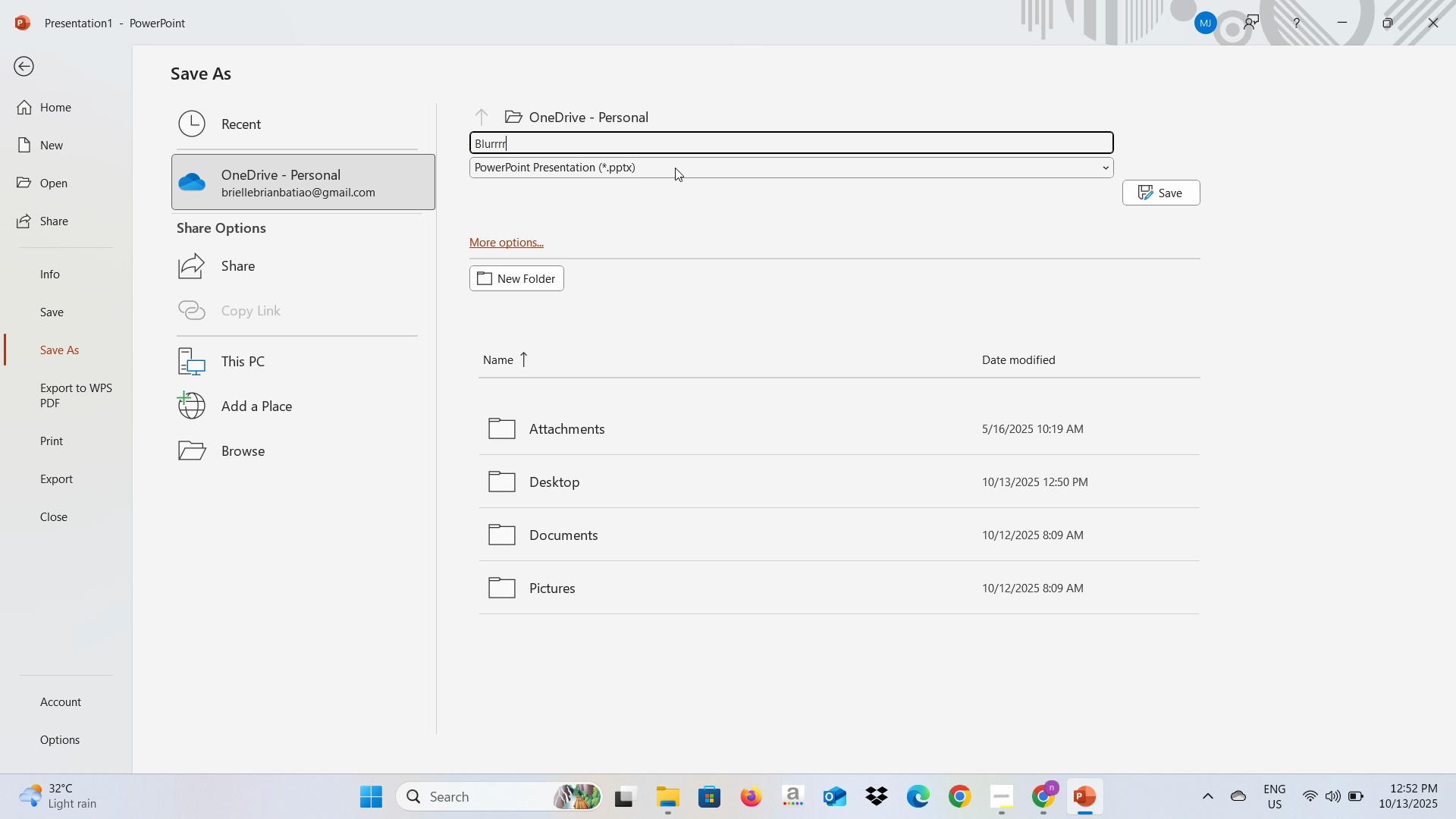 
left_click([675, 168])
 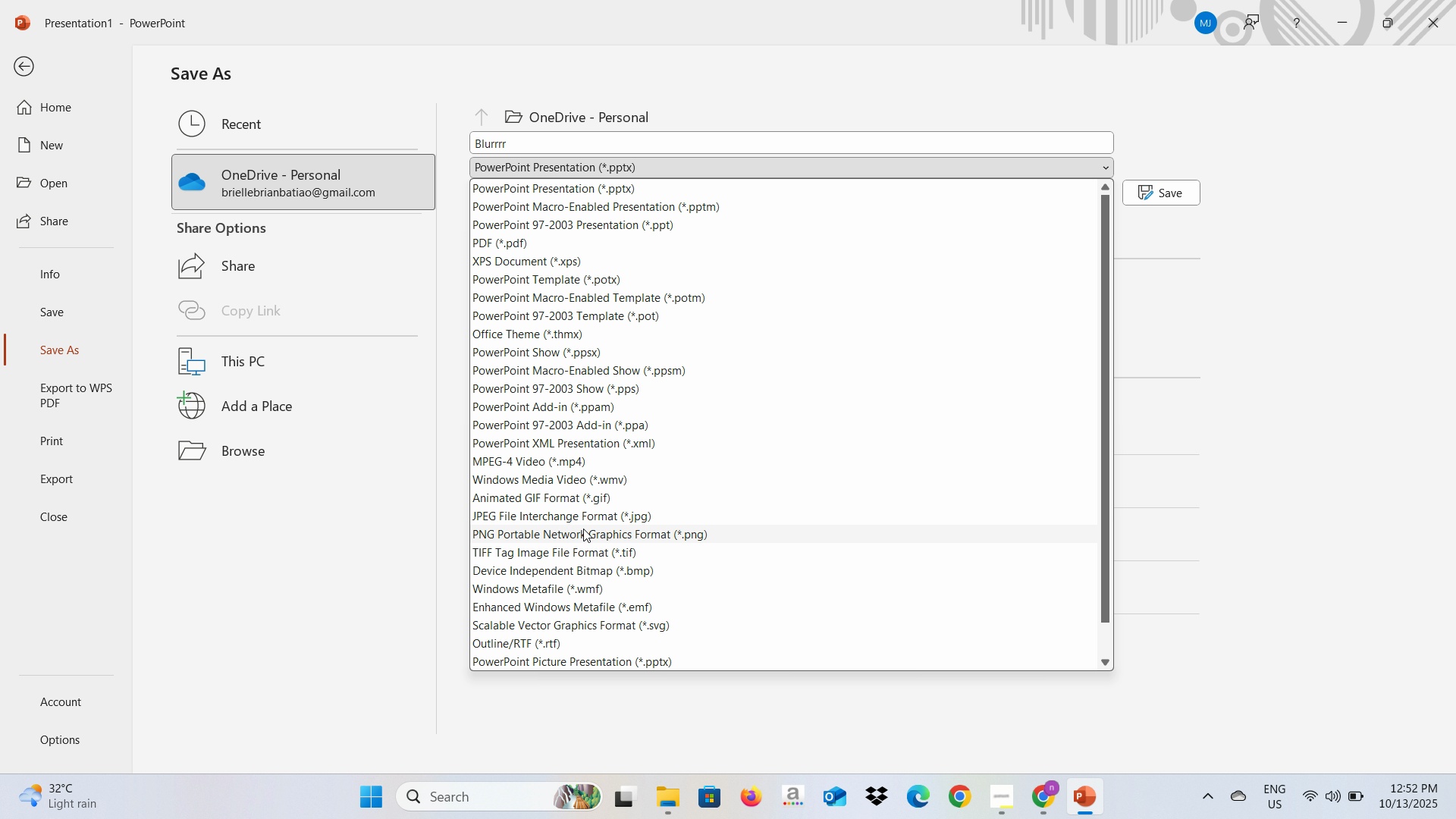 
left_click([585, 514])
 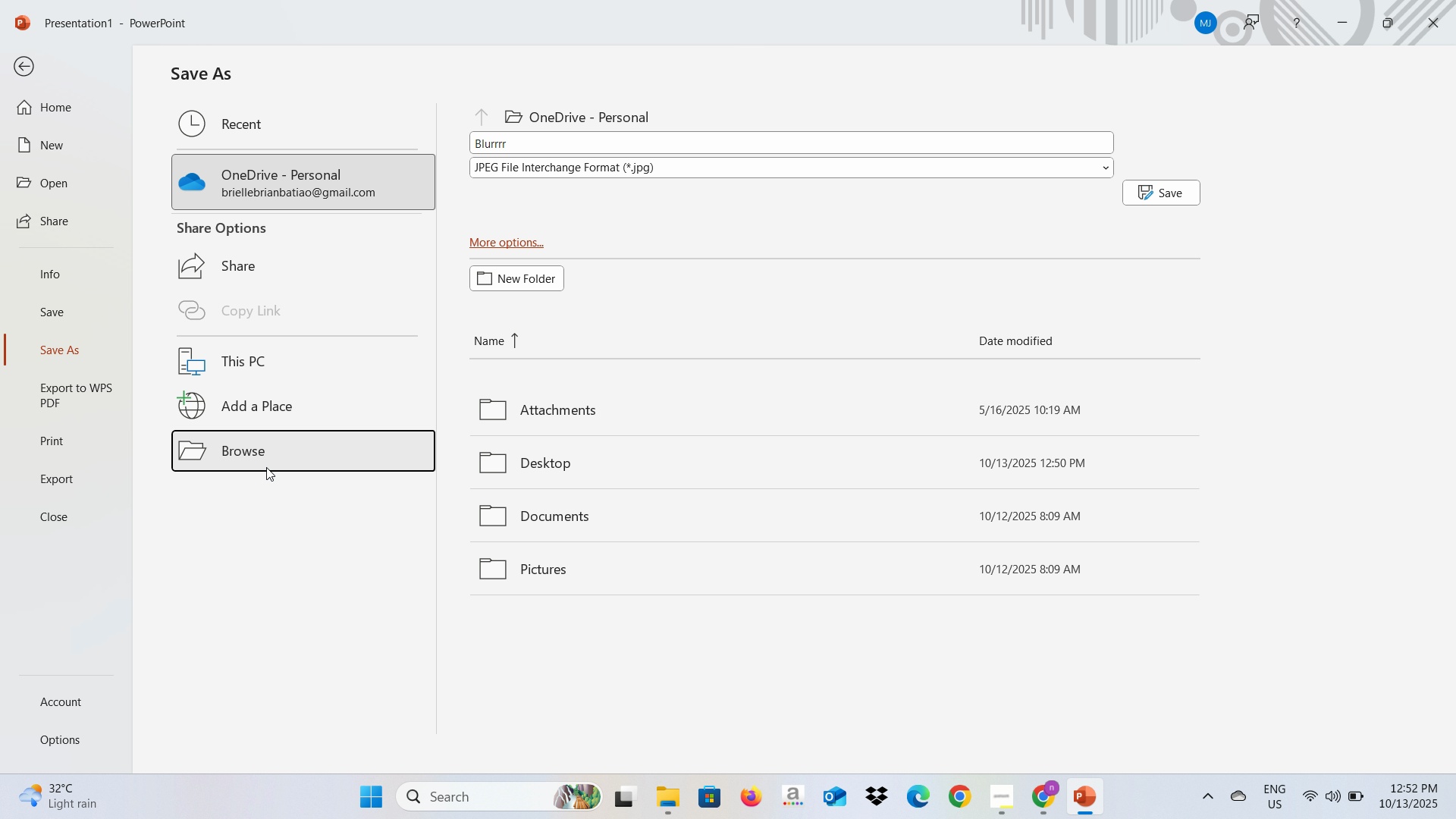 
left_click([266, 467])
 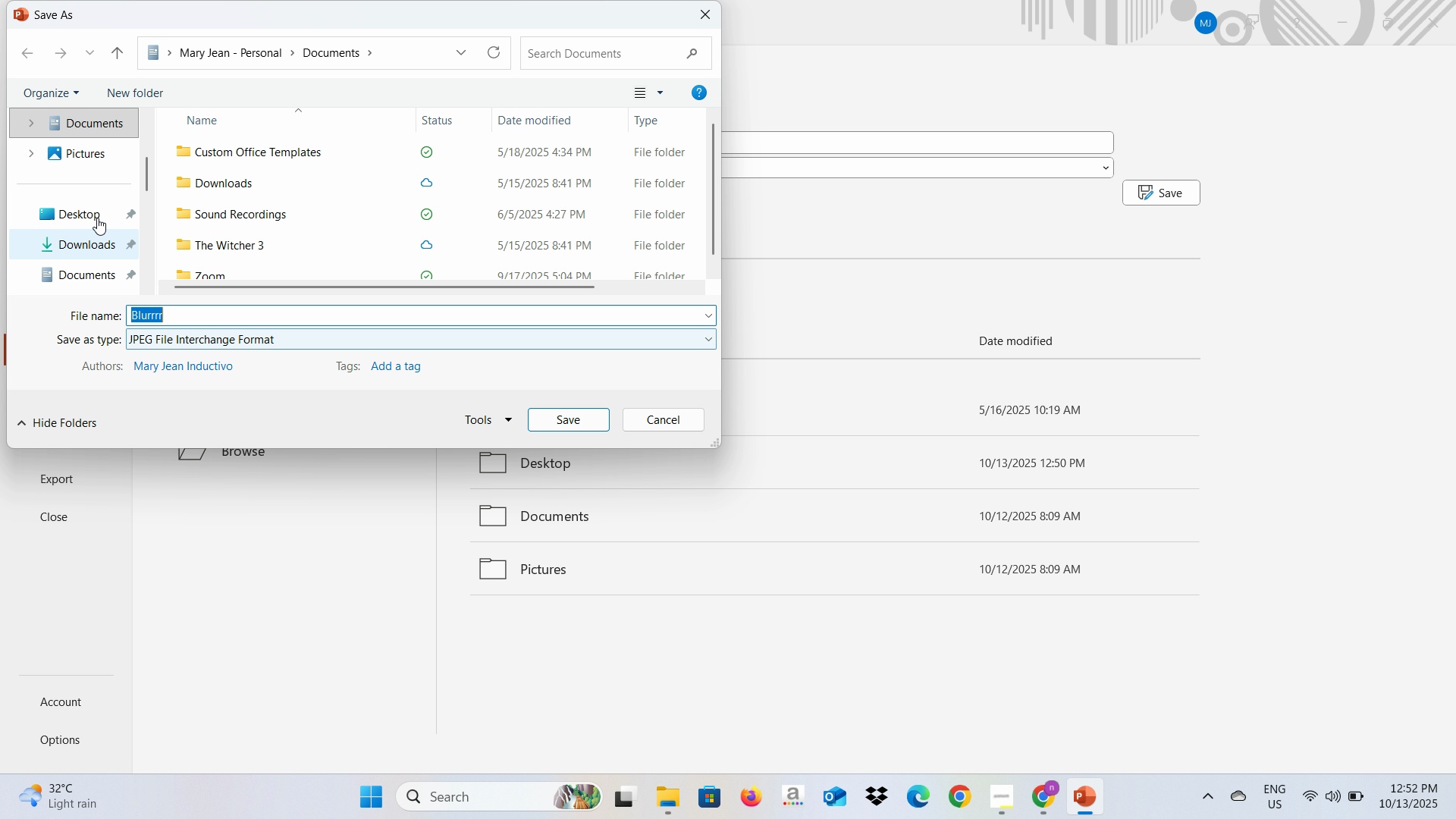 
left_click([93, 217])
 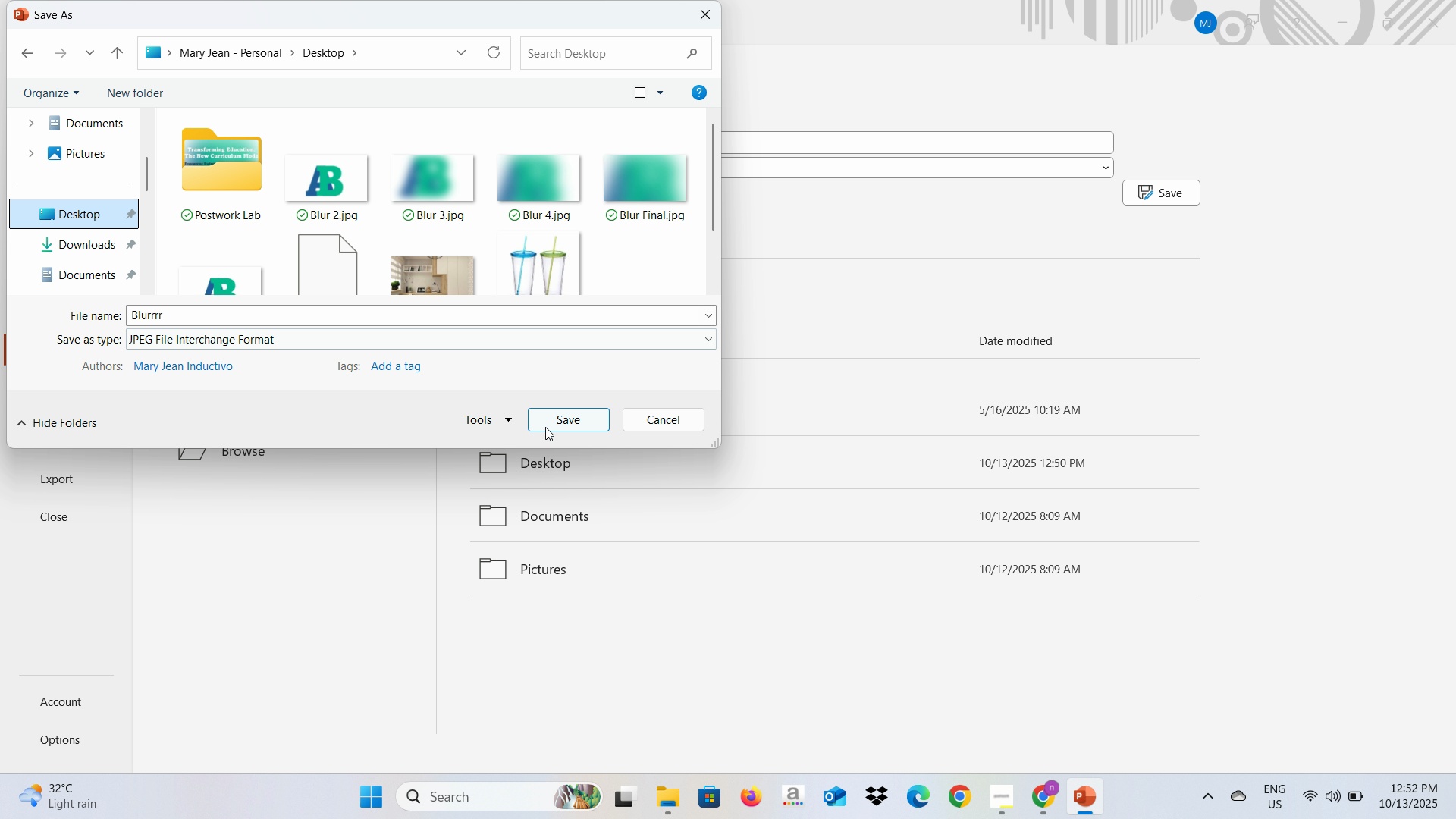 
left_click([545, 427])
 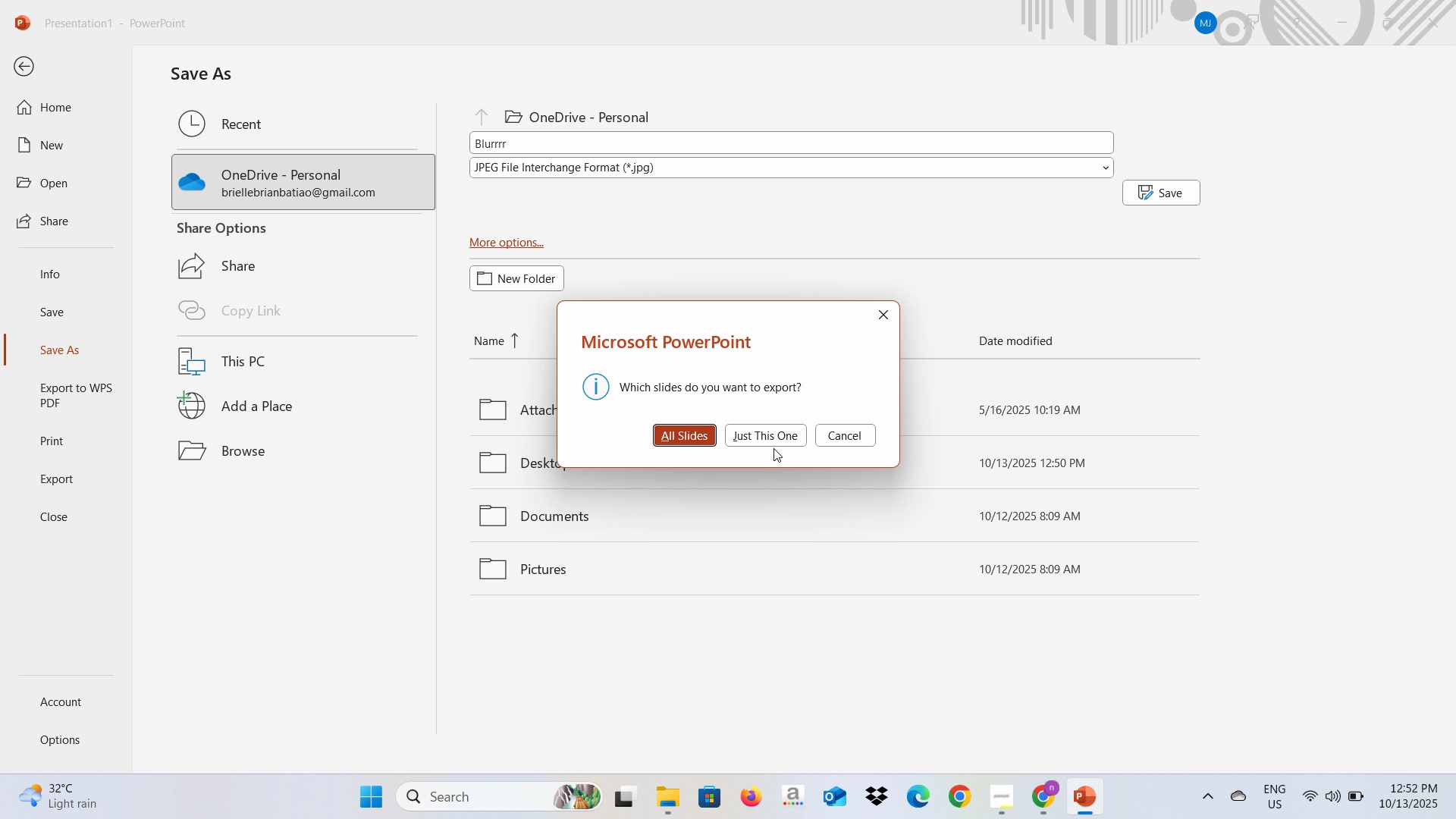 
left_click([767, 431])
 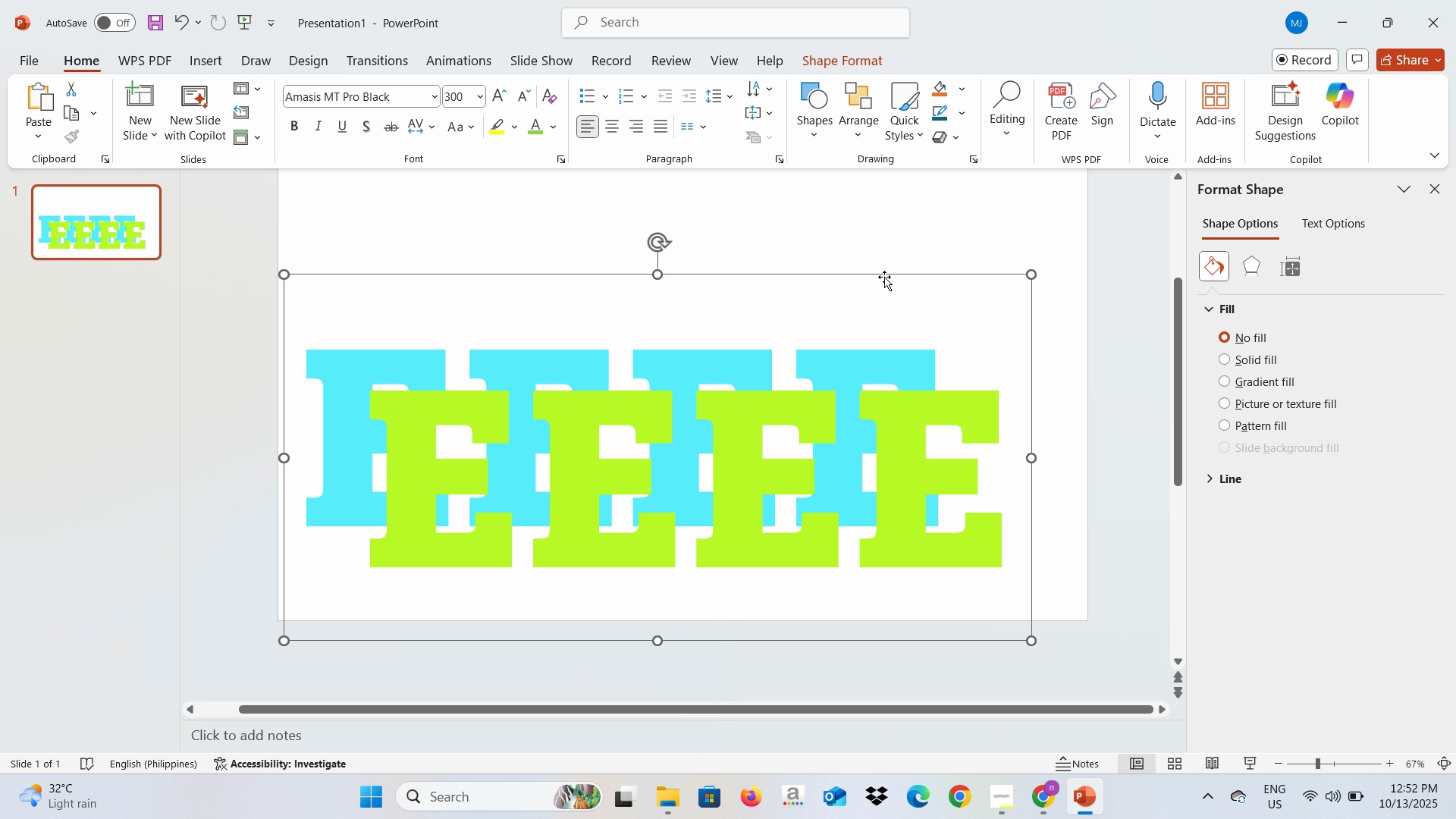 
key(Backspace)
 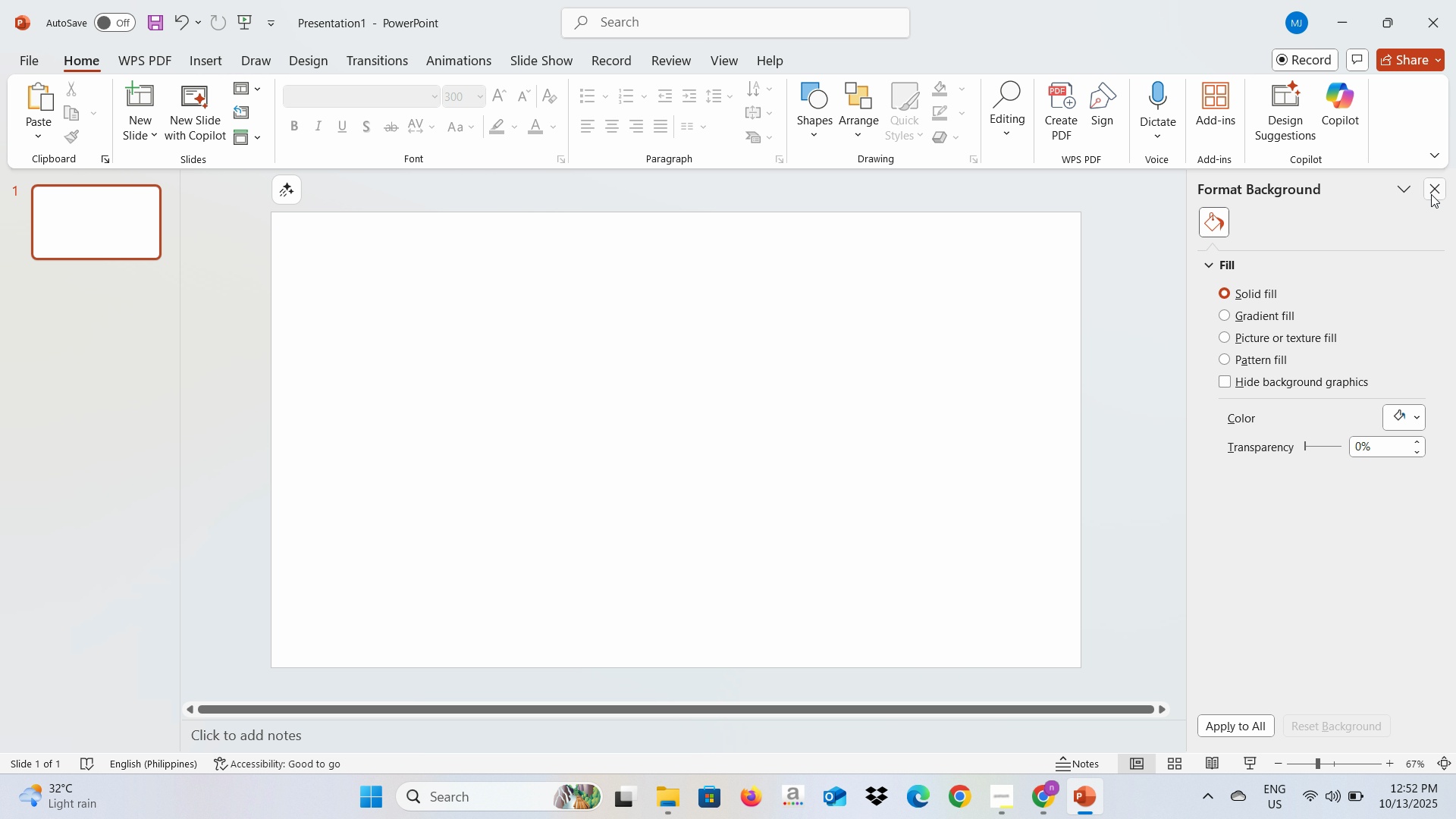 
left_click([1431, 194])
 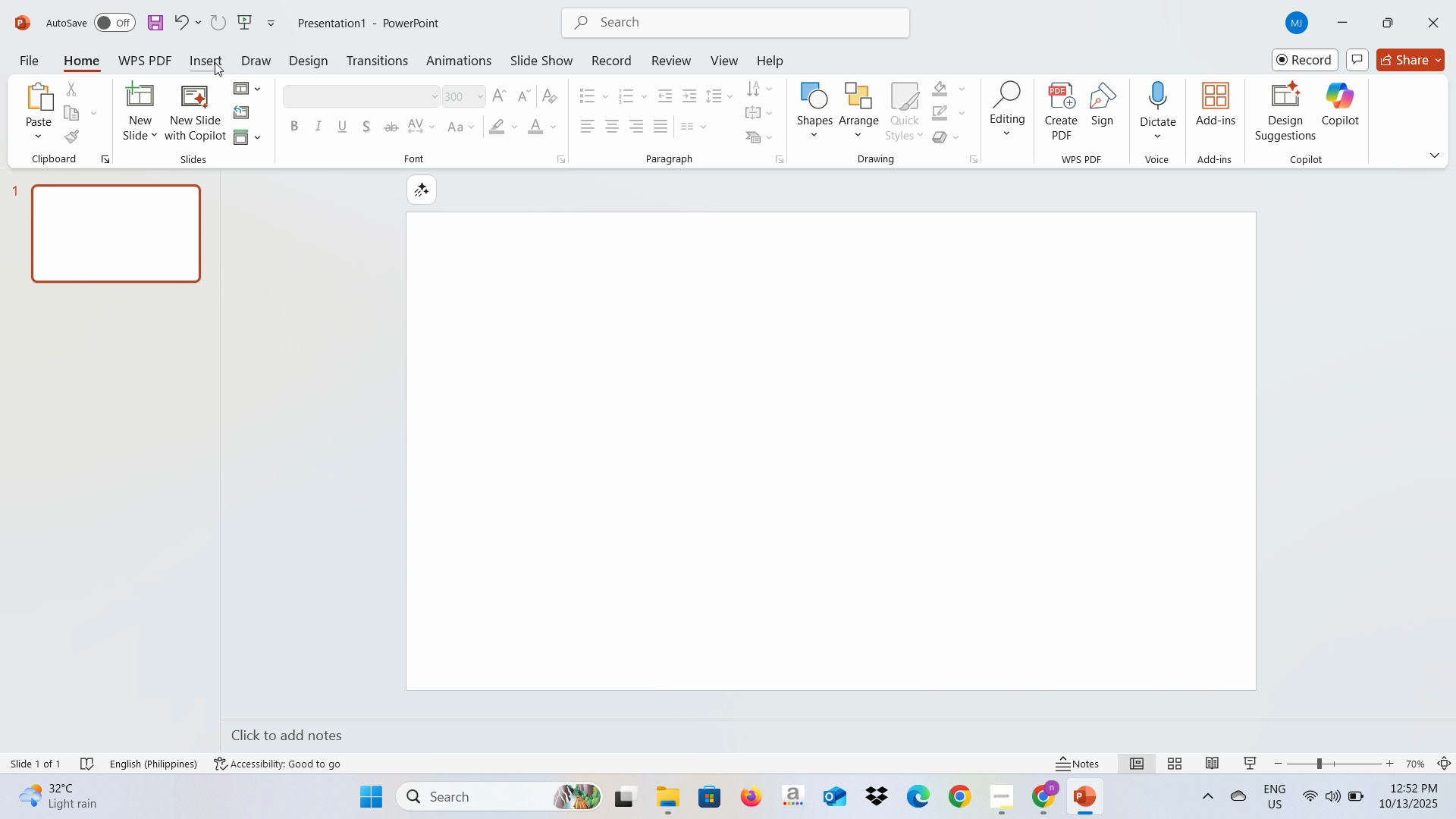 
left_click([215, 62])
 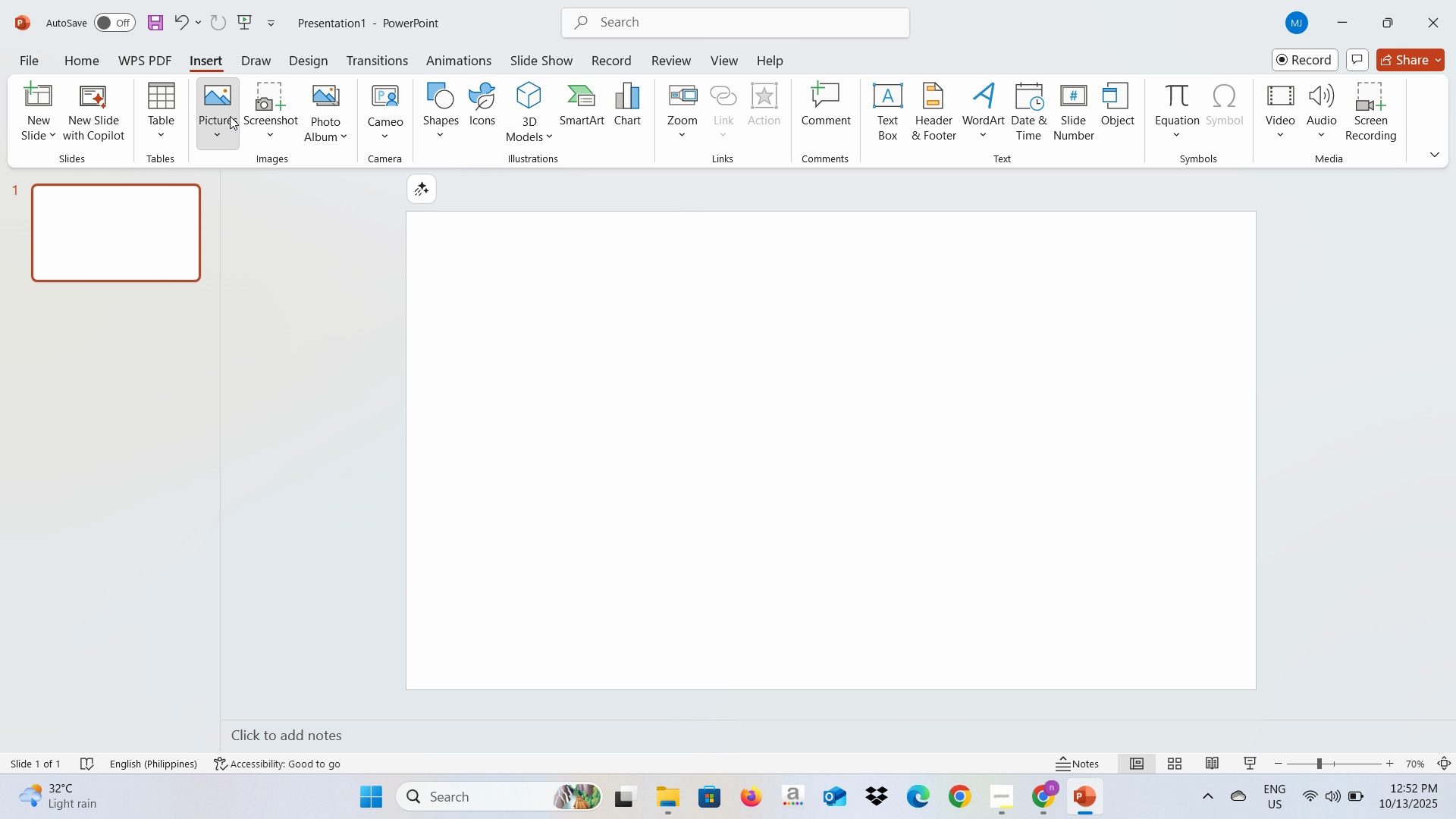 
left_click([230, 116])
 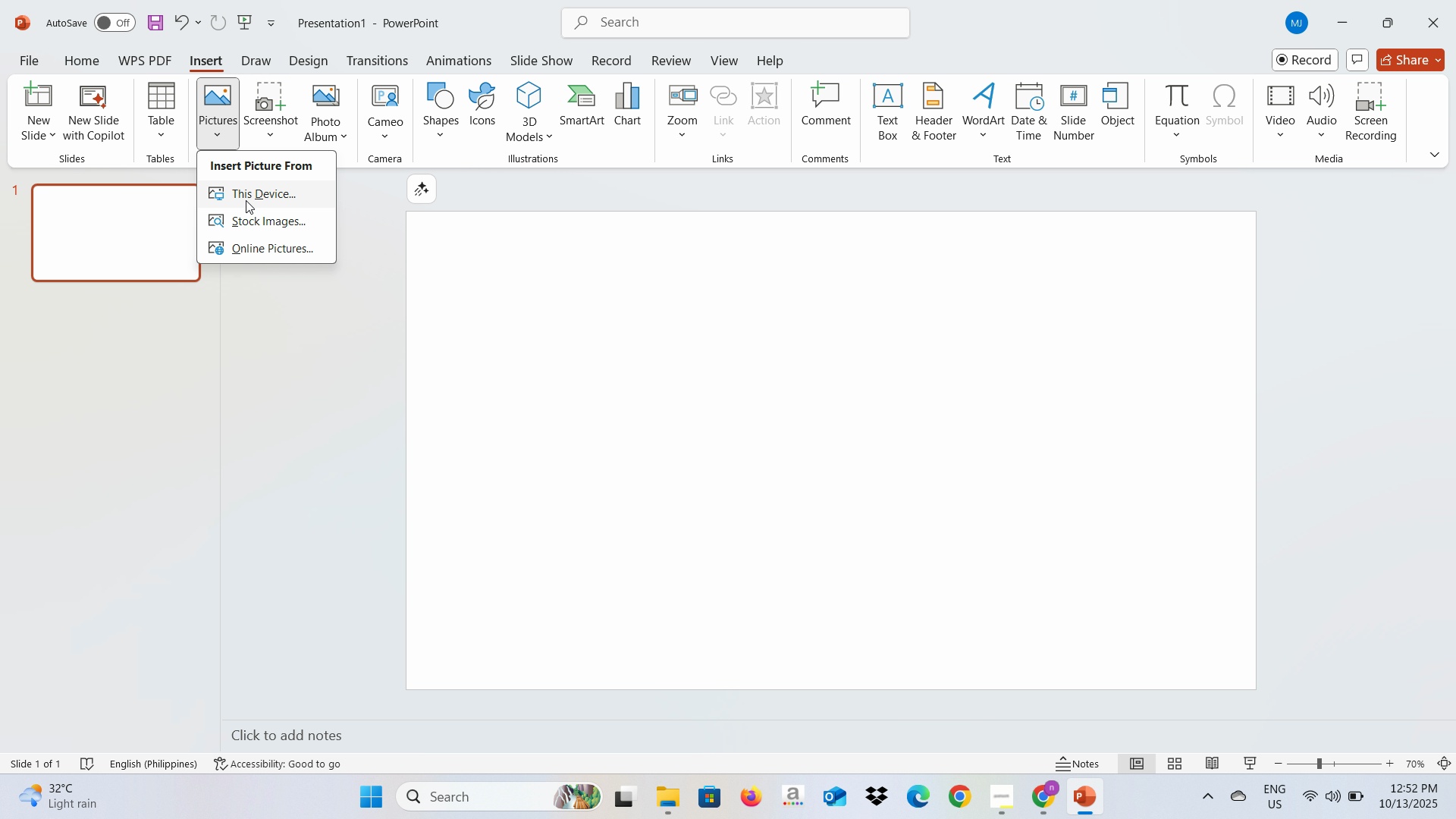 
left_click([246, 200])
 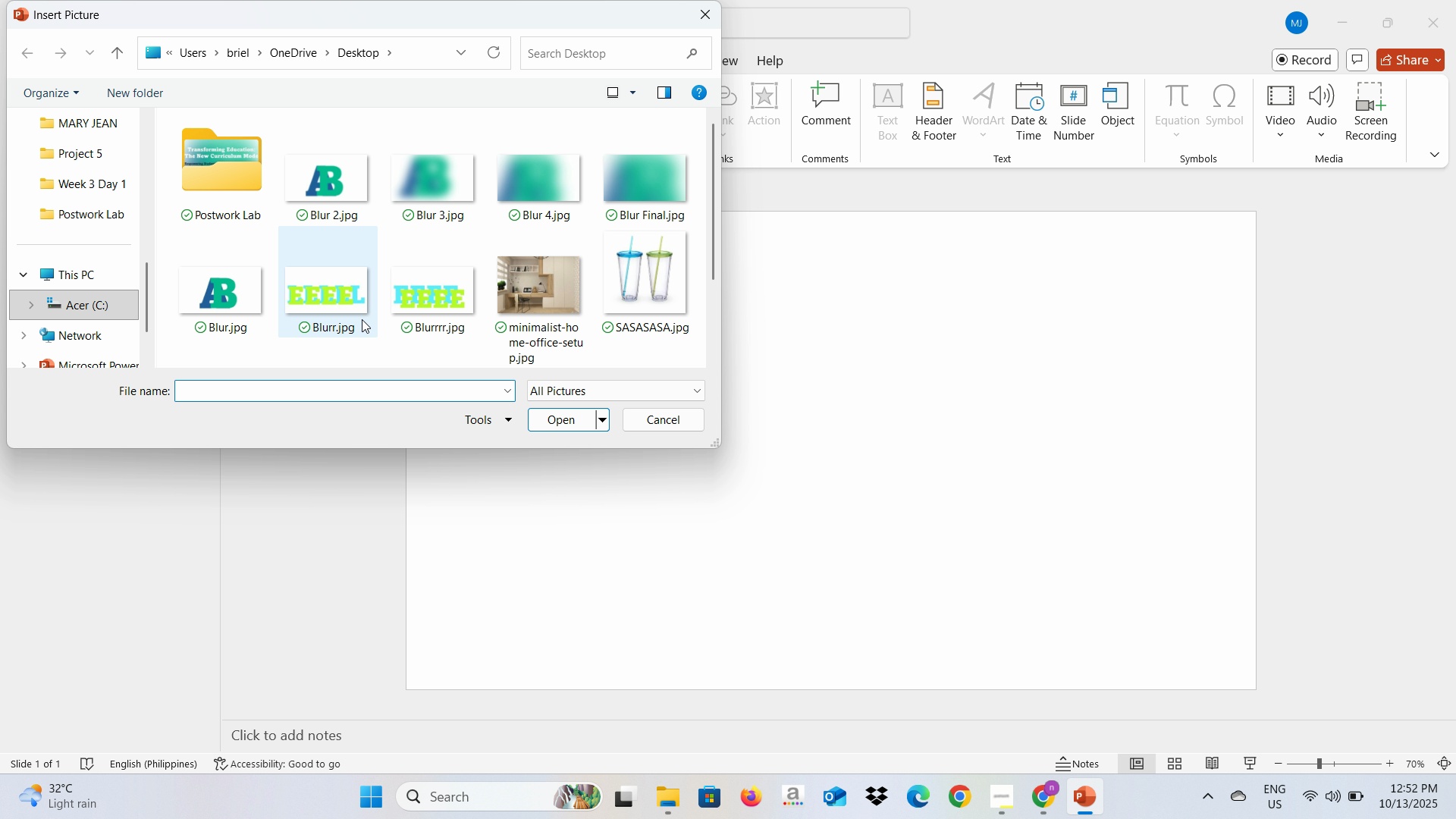 
left_click([421, 302])
 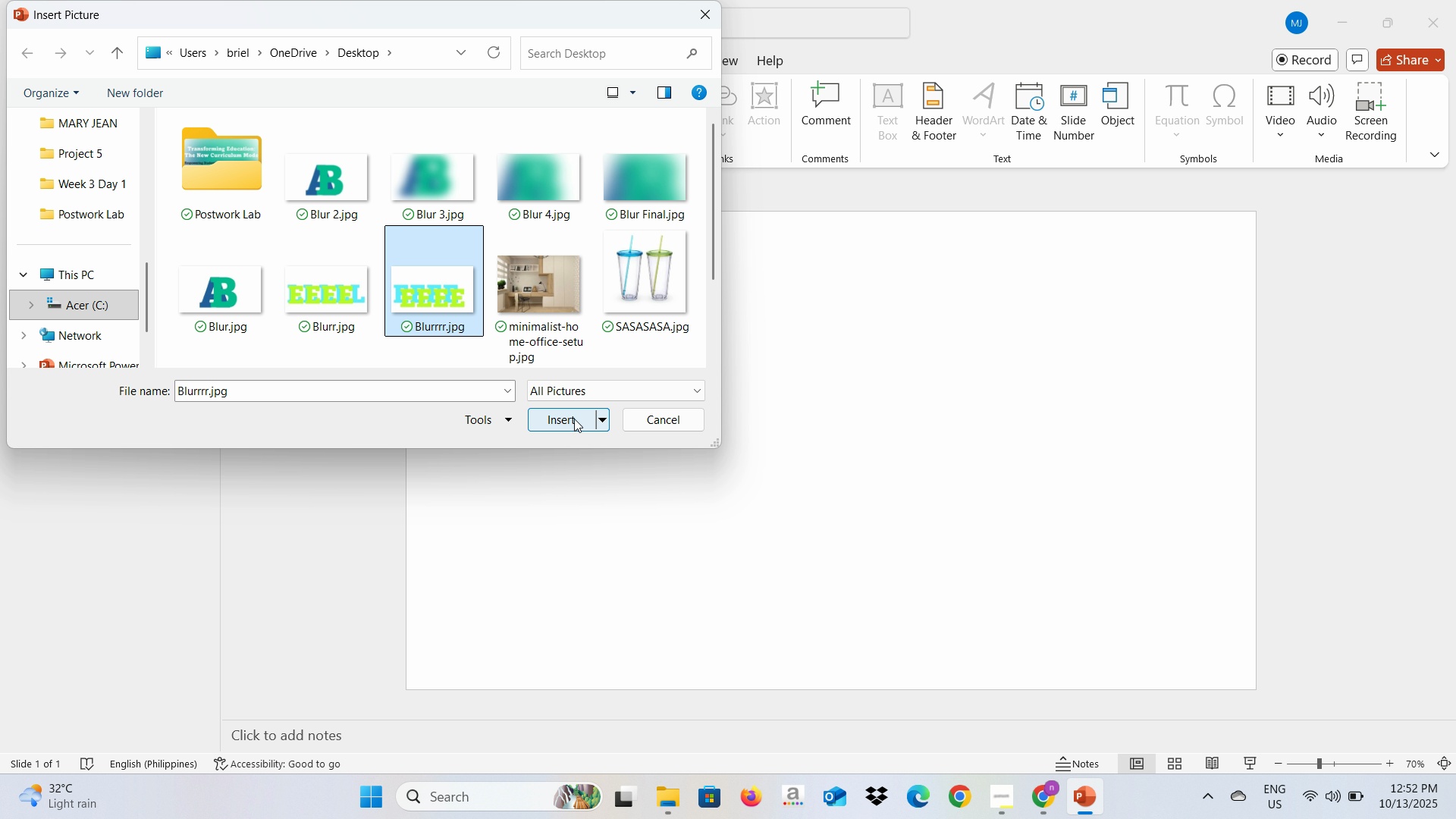 
left_click([574, 419])
 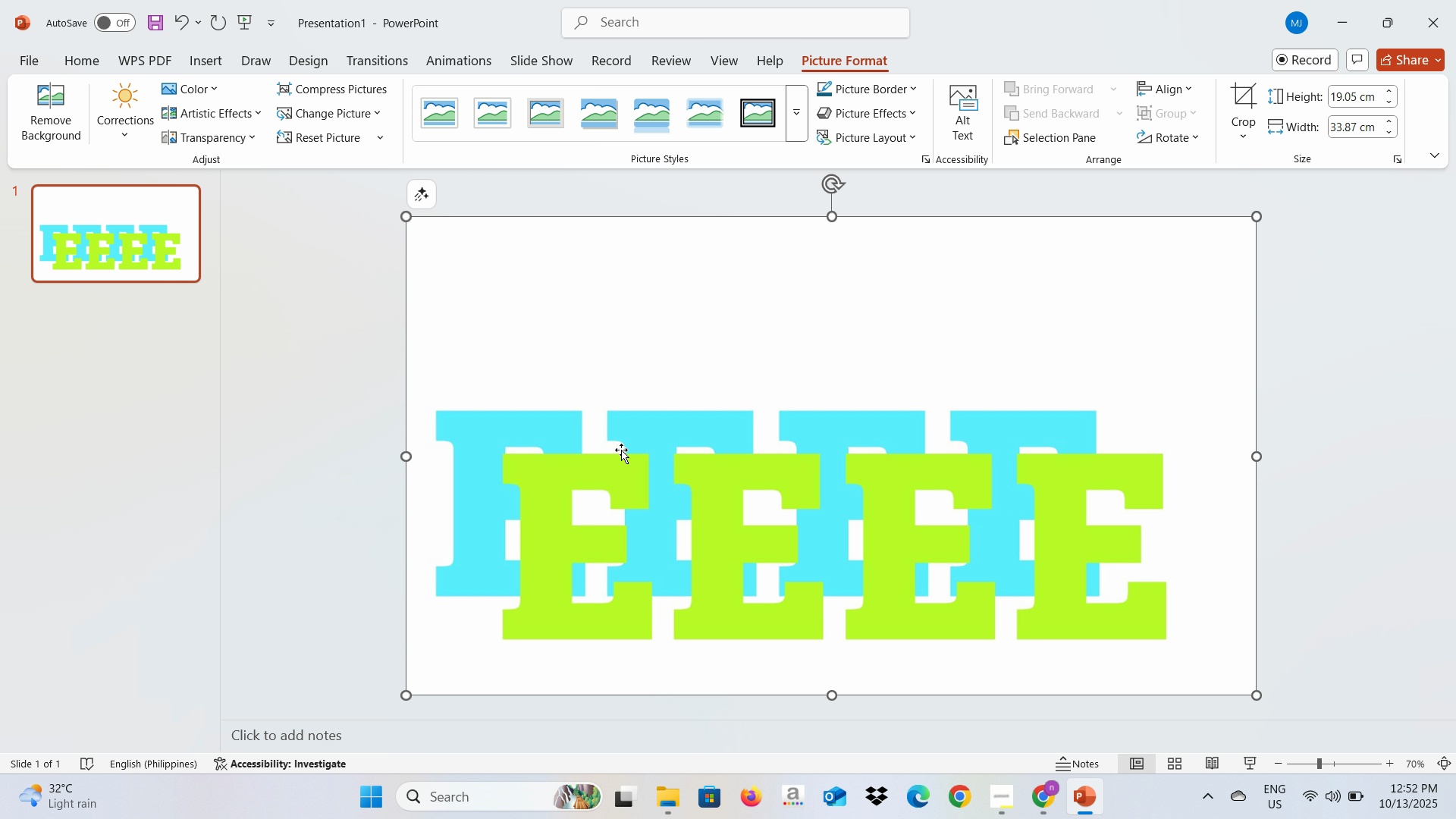 
left_click([621, 451])
 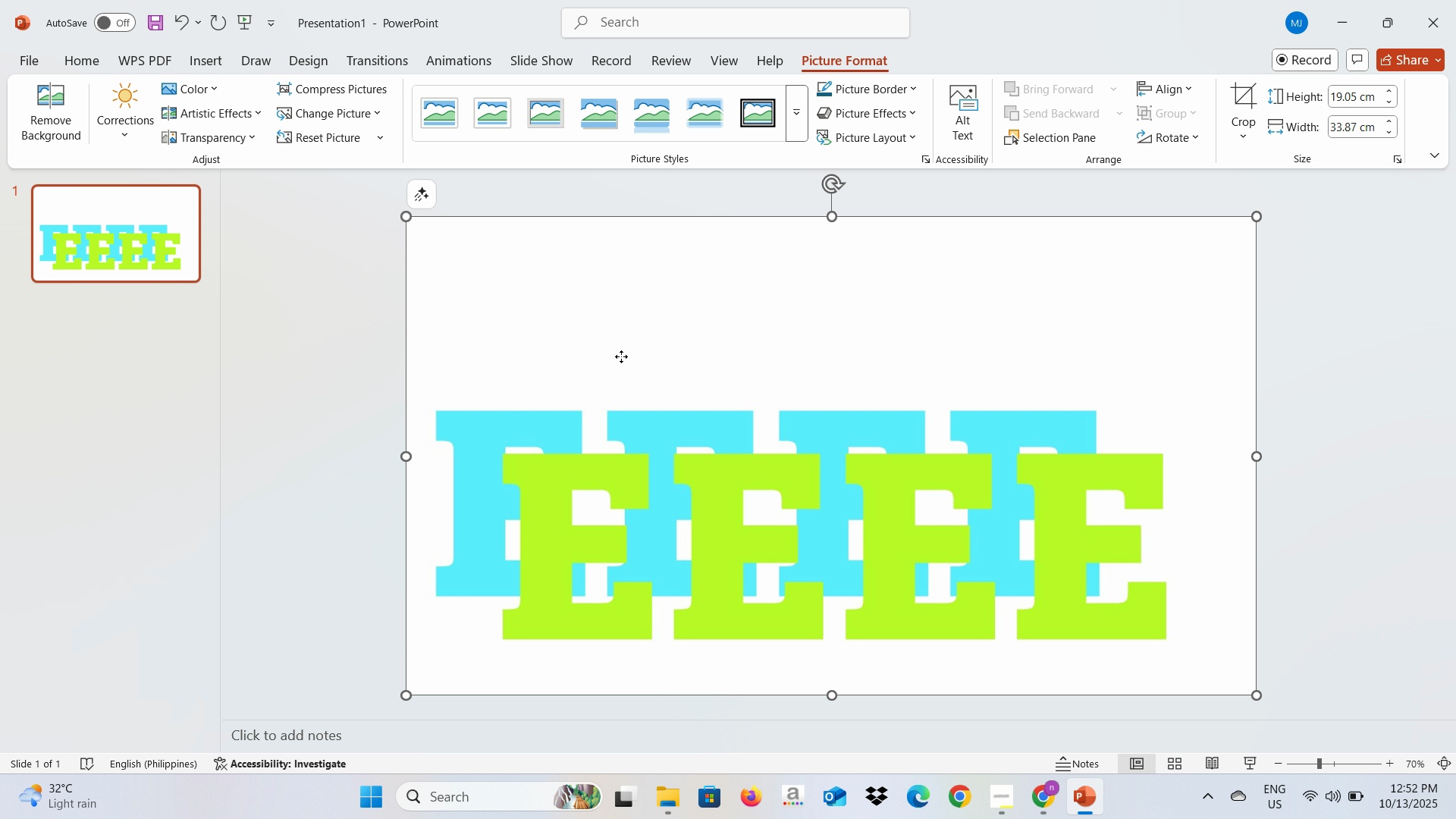 
right_click([621, 356])
 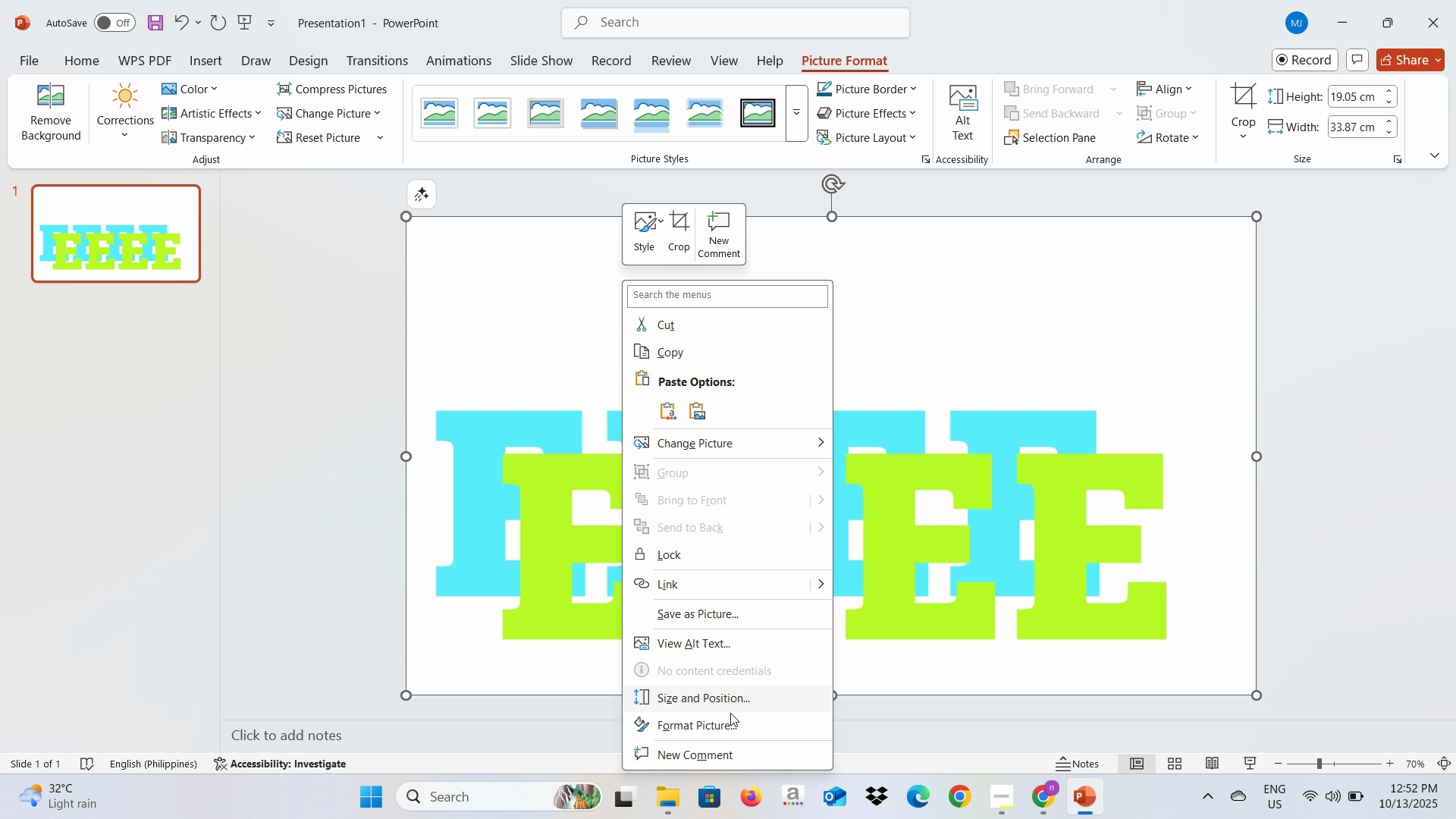 
left_click([733, 721])
 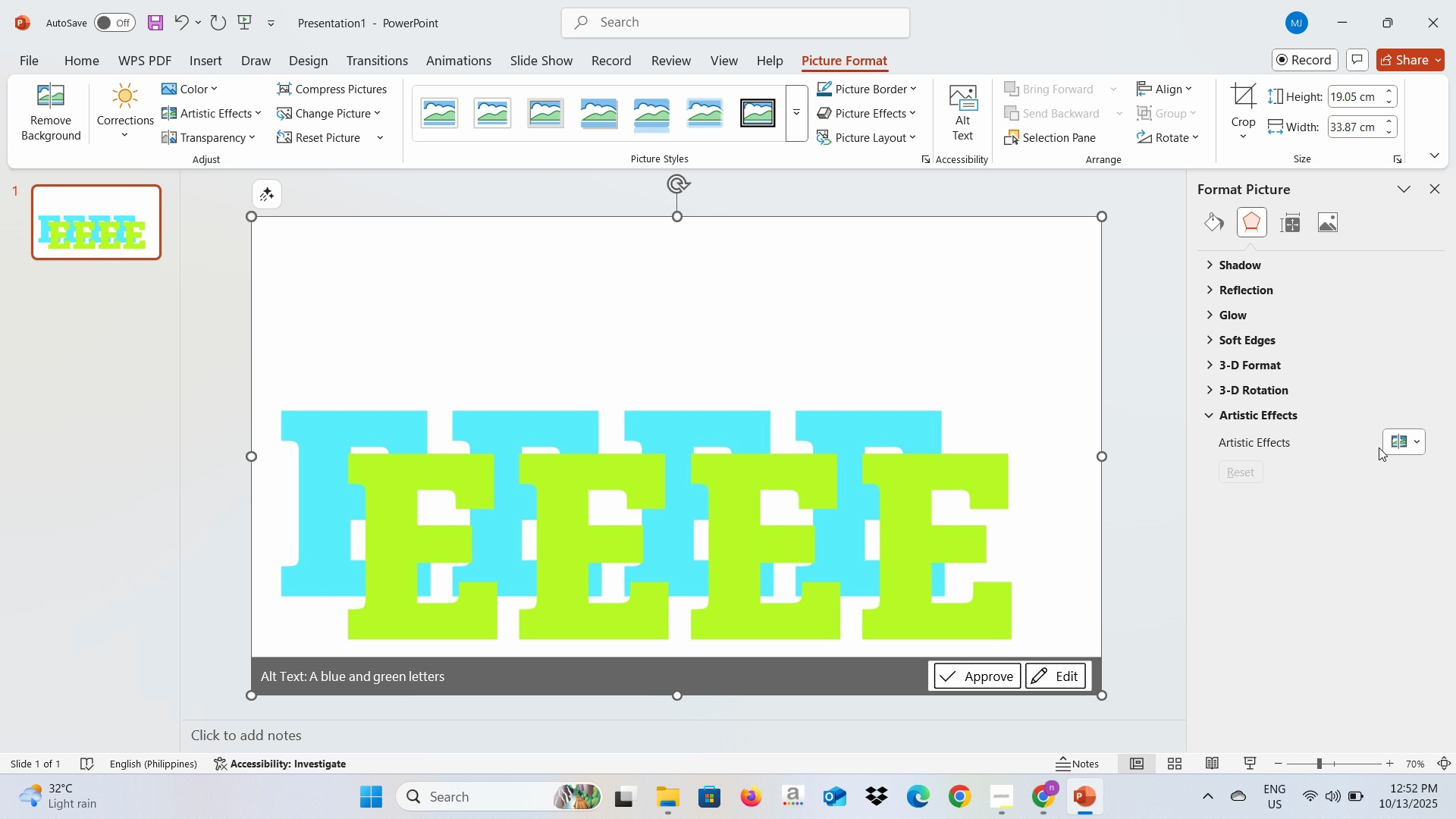 
mouse_move([1380, 467])
 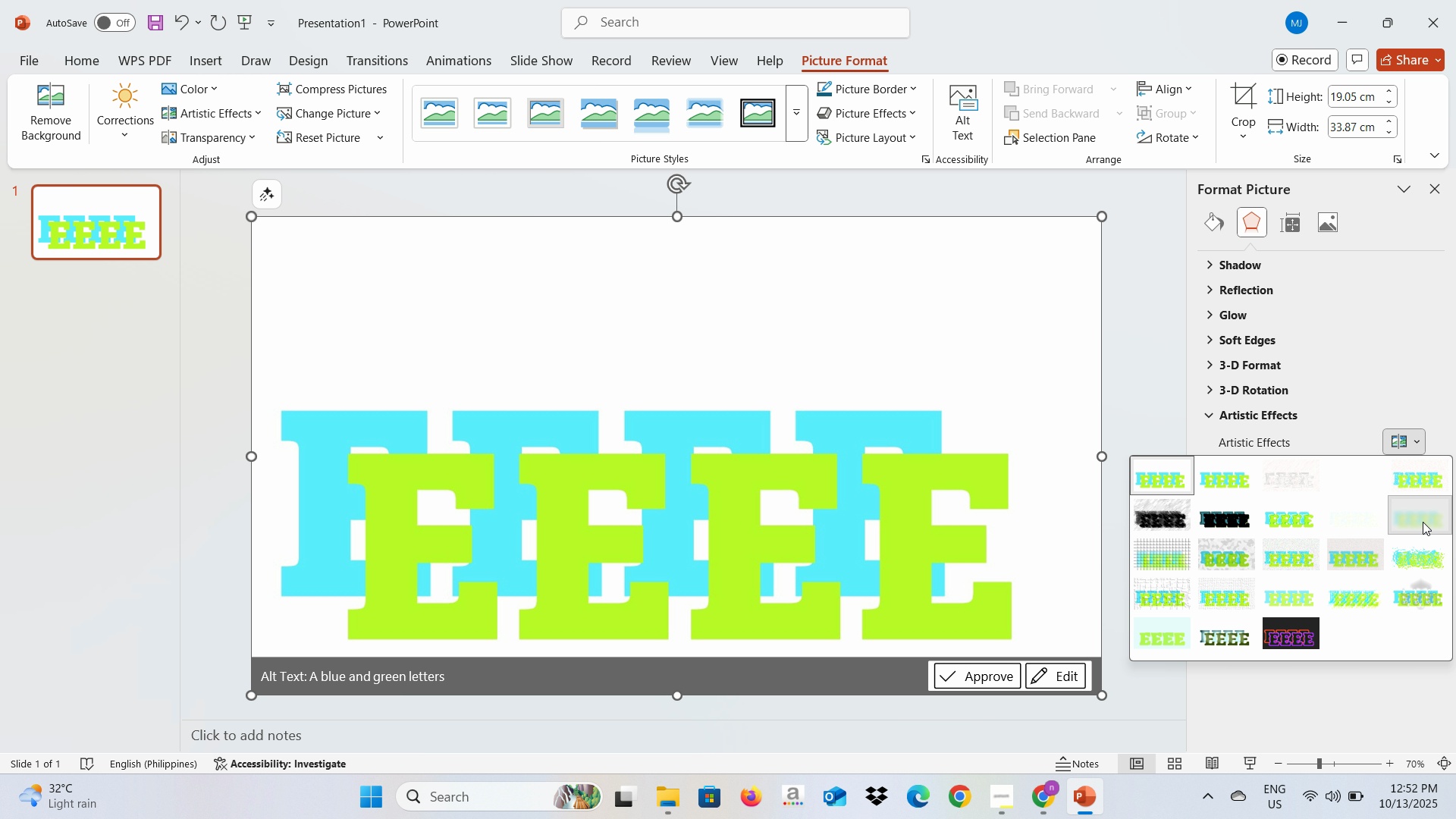 
left_click([1423, 522])
 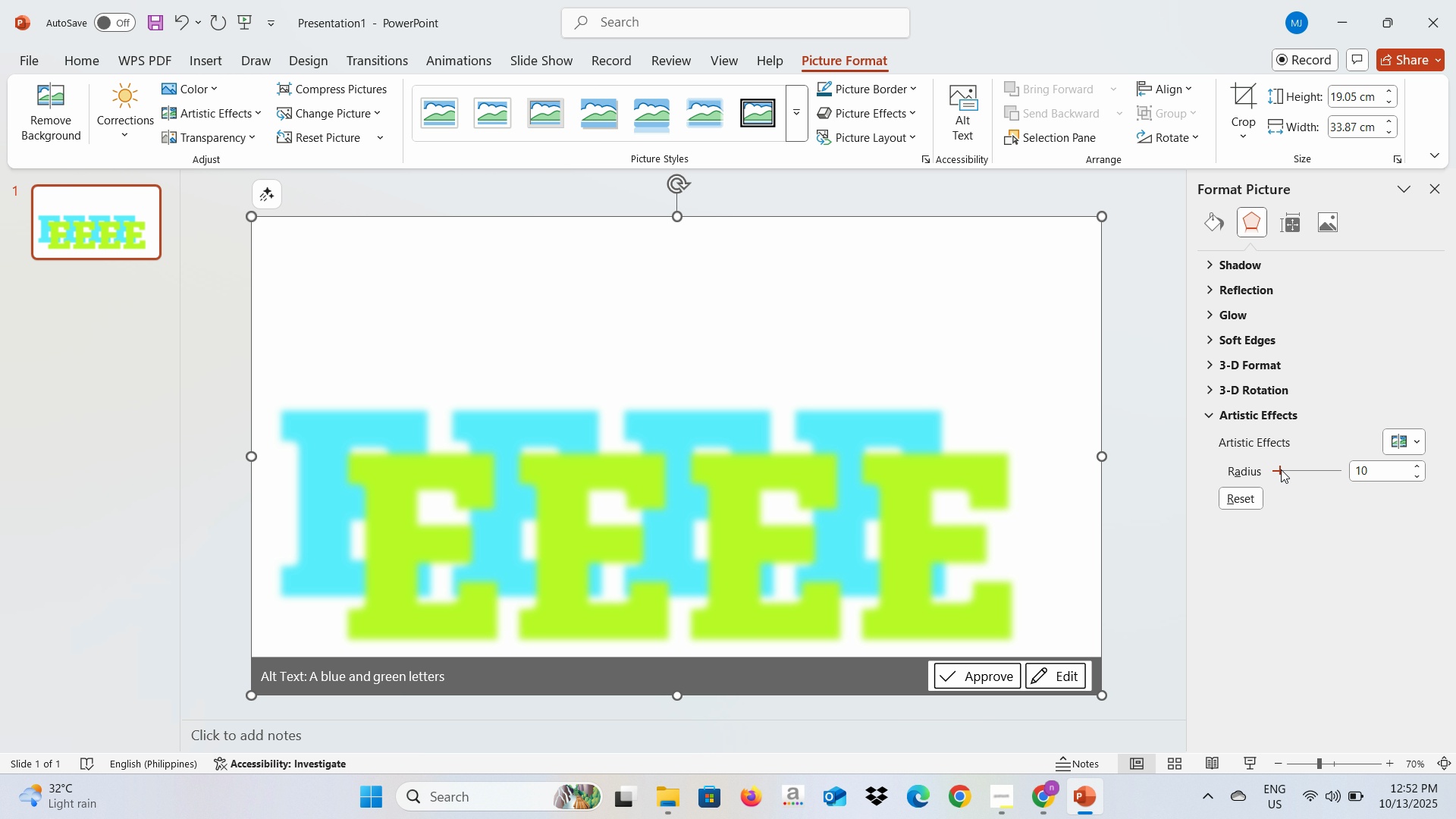 
left_click_drag(start_coordinate=[1281, 469], to_coordinate=[1312, 469])
 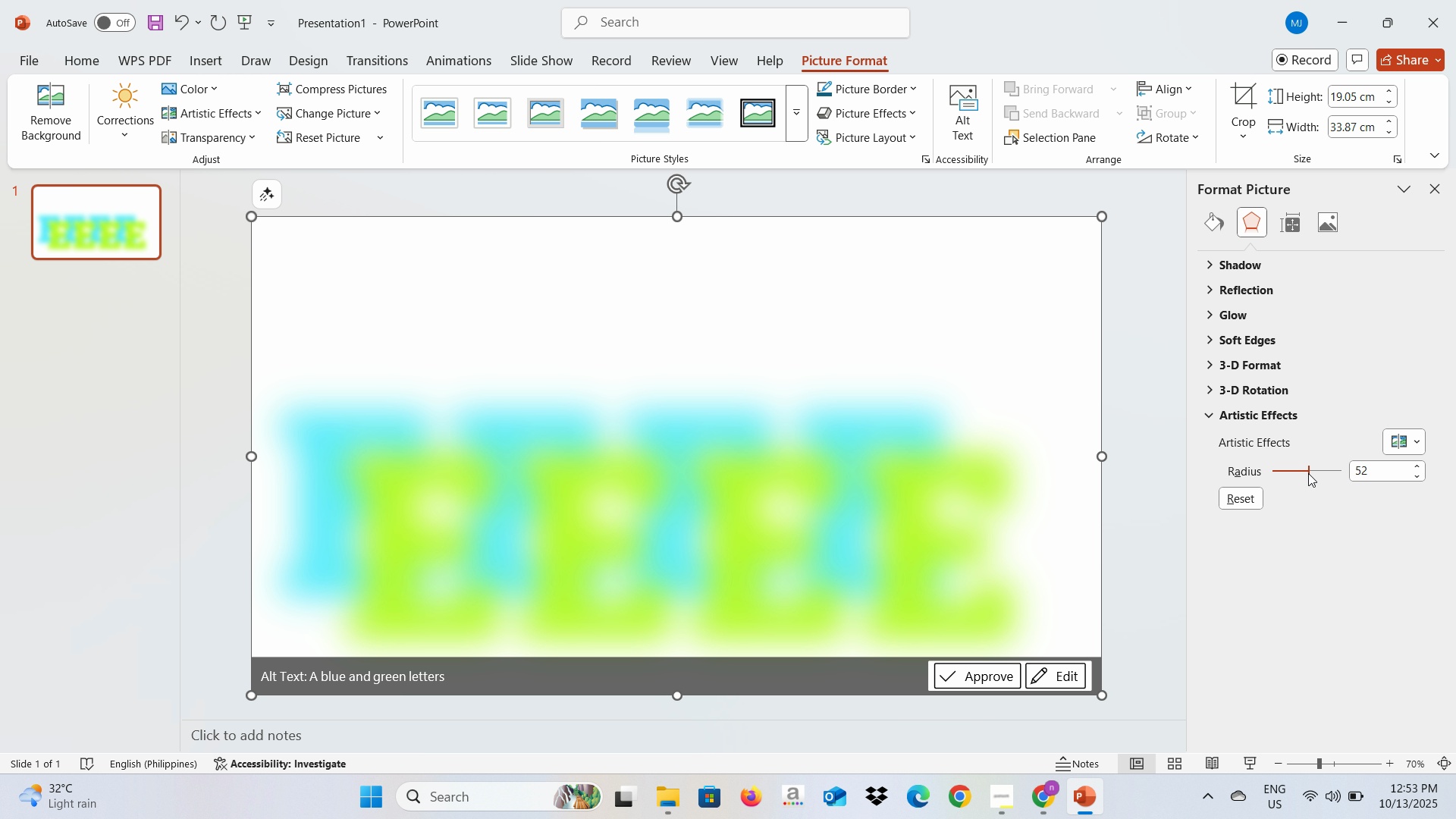 
left_click_drag(start_coordinate=[1308, 472], to_coordinate=[1325, 472])
 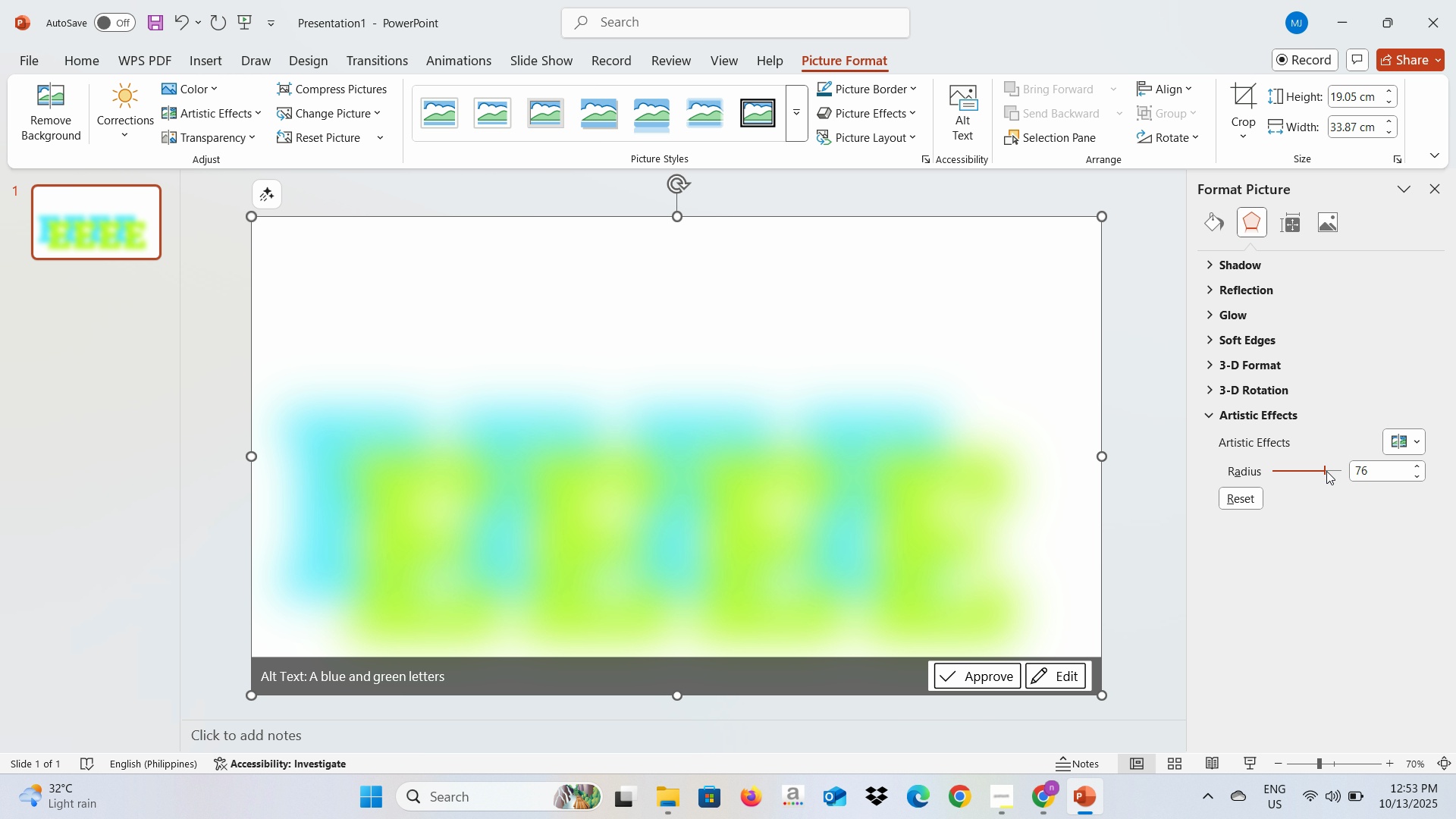 
left_click_drag(start_coordinate=[1326, 471], to_coordinate=[1340, 469])
 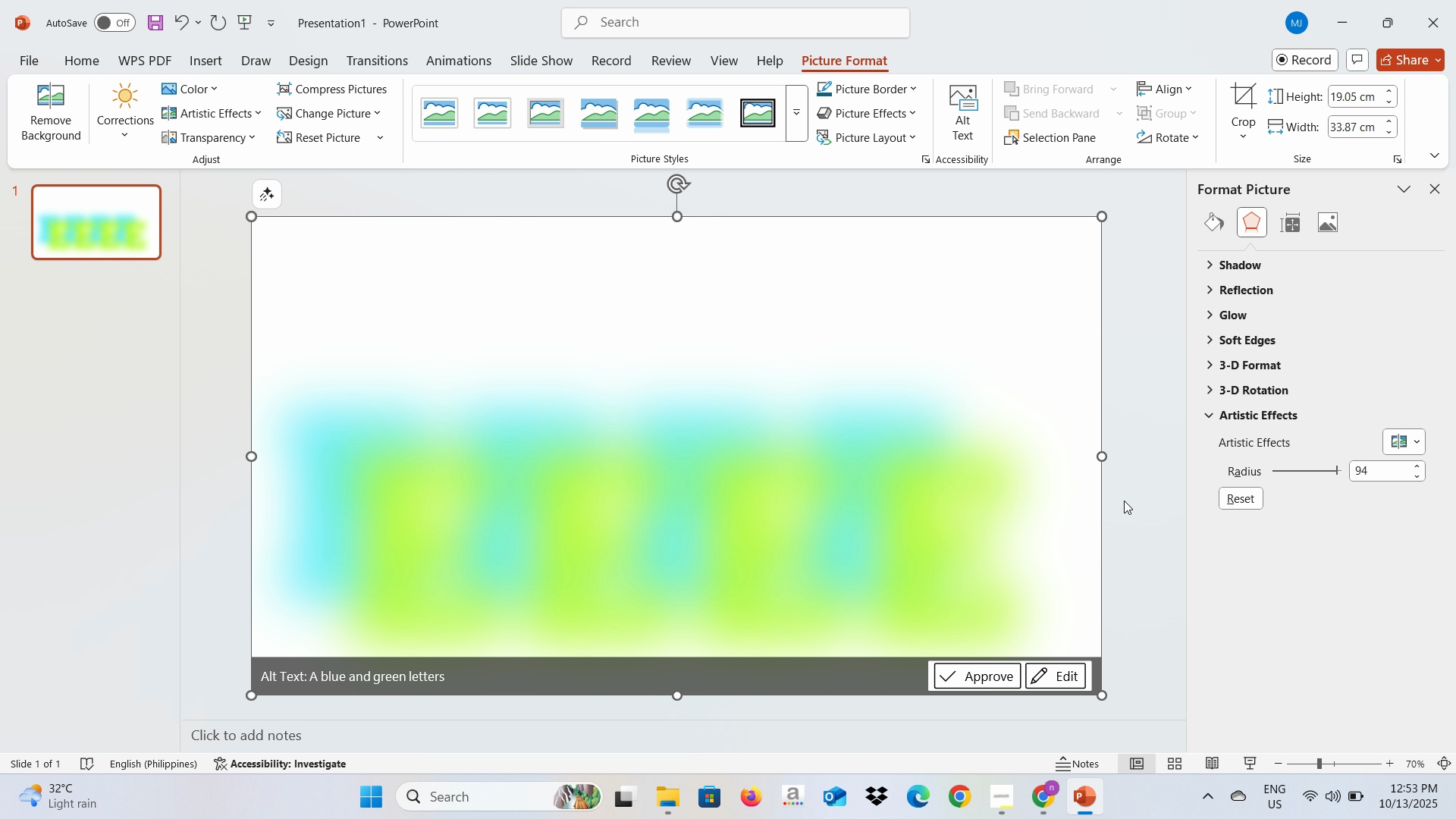 
left_click_drag(start_coordinate=[801, 535], to_coordinate=[783, 422])
 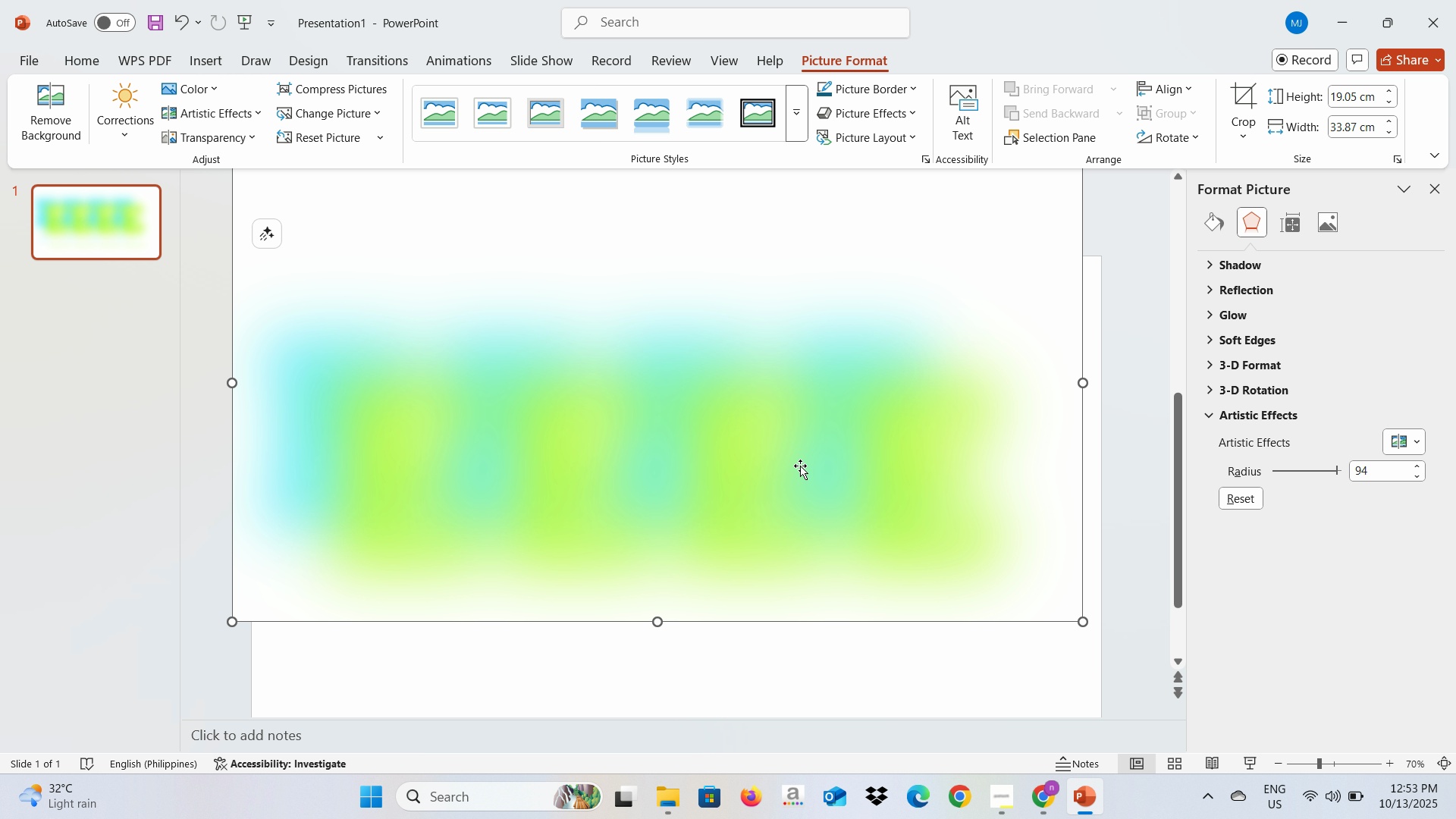 
scroll: coordinate [800, 466], scroll_direction: up, amount: 1.0
 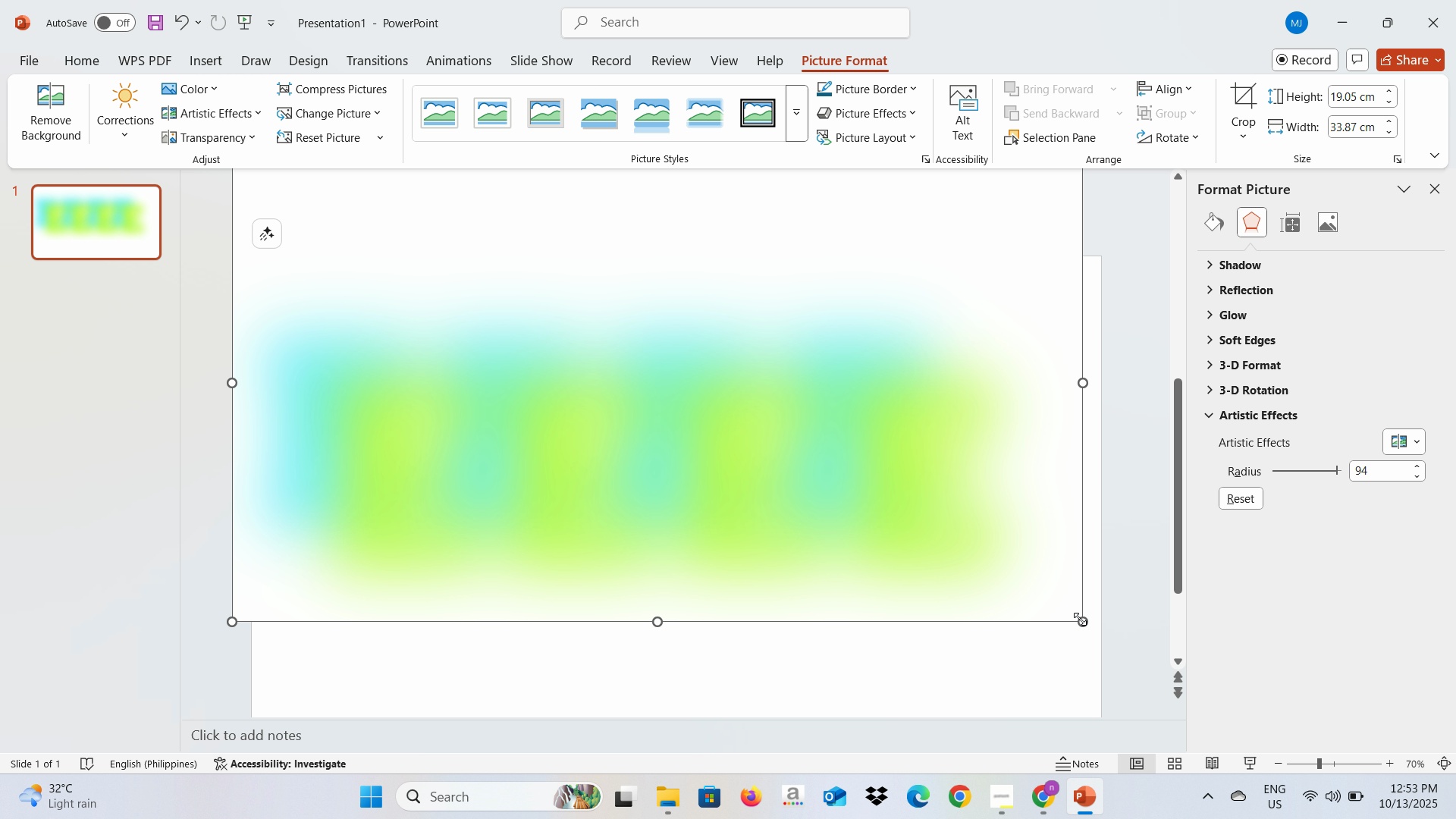 
left_click_drag(start_coordinate=[1083, 625], to_coordinate=[1109, 715])
 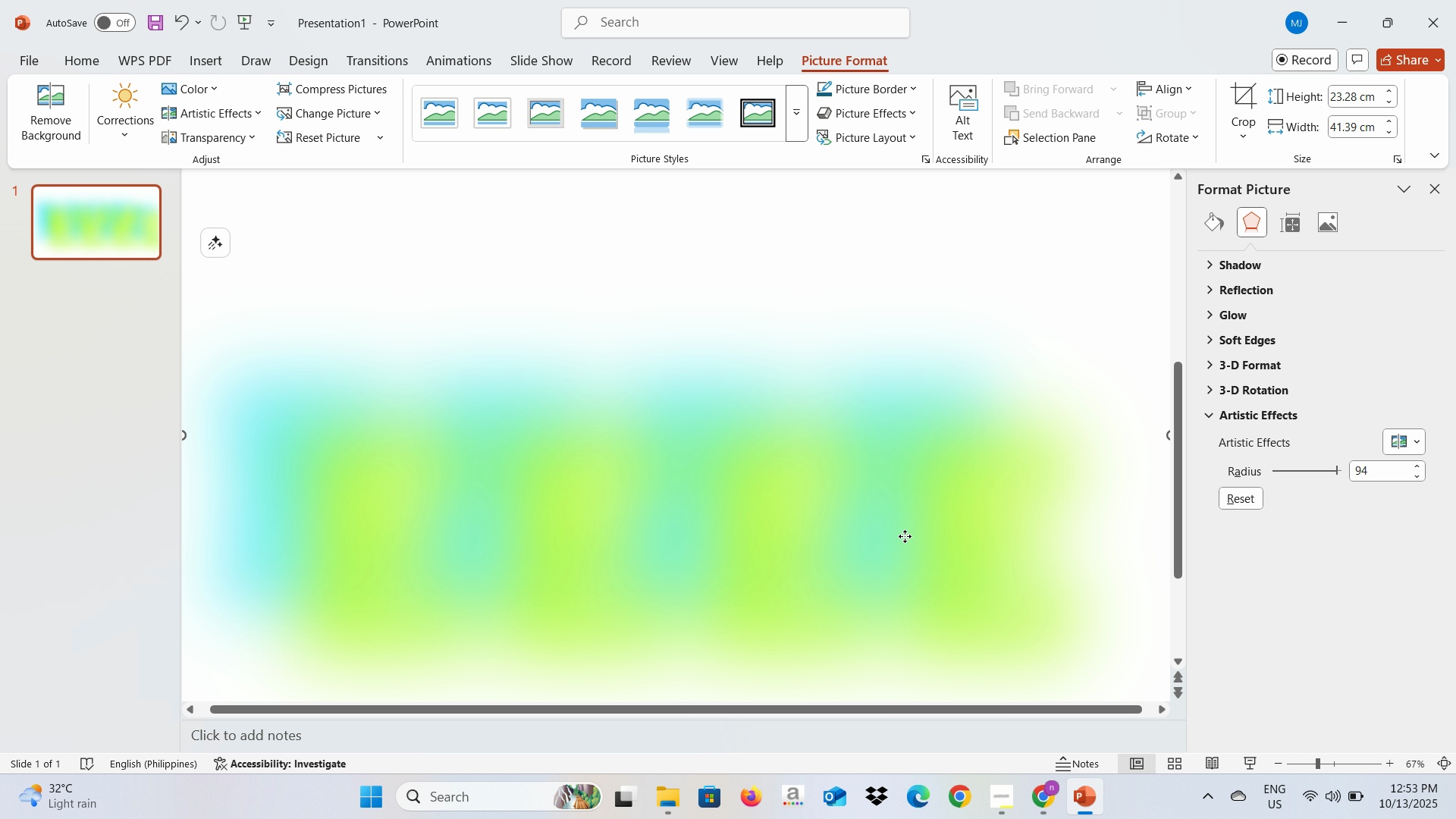 
left_click_drag(start_coordinate=[905, 536], to_coordinate=[901, 492])
 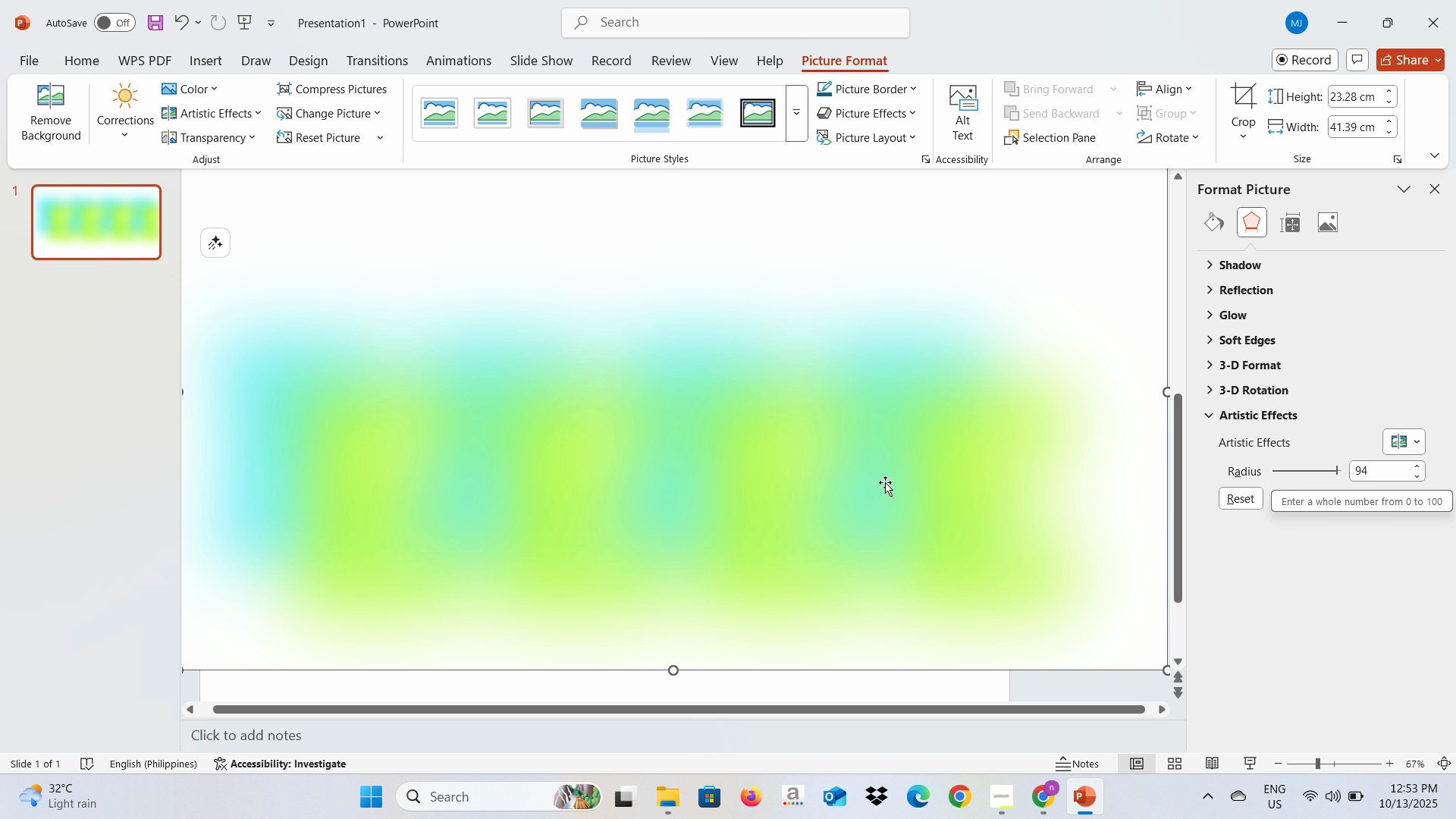 
wait(9.39)
 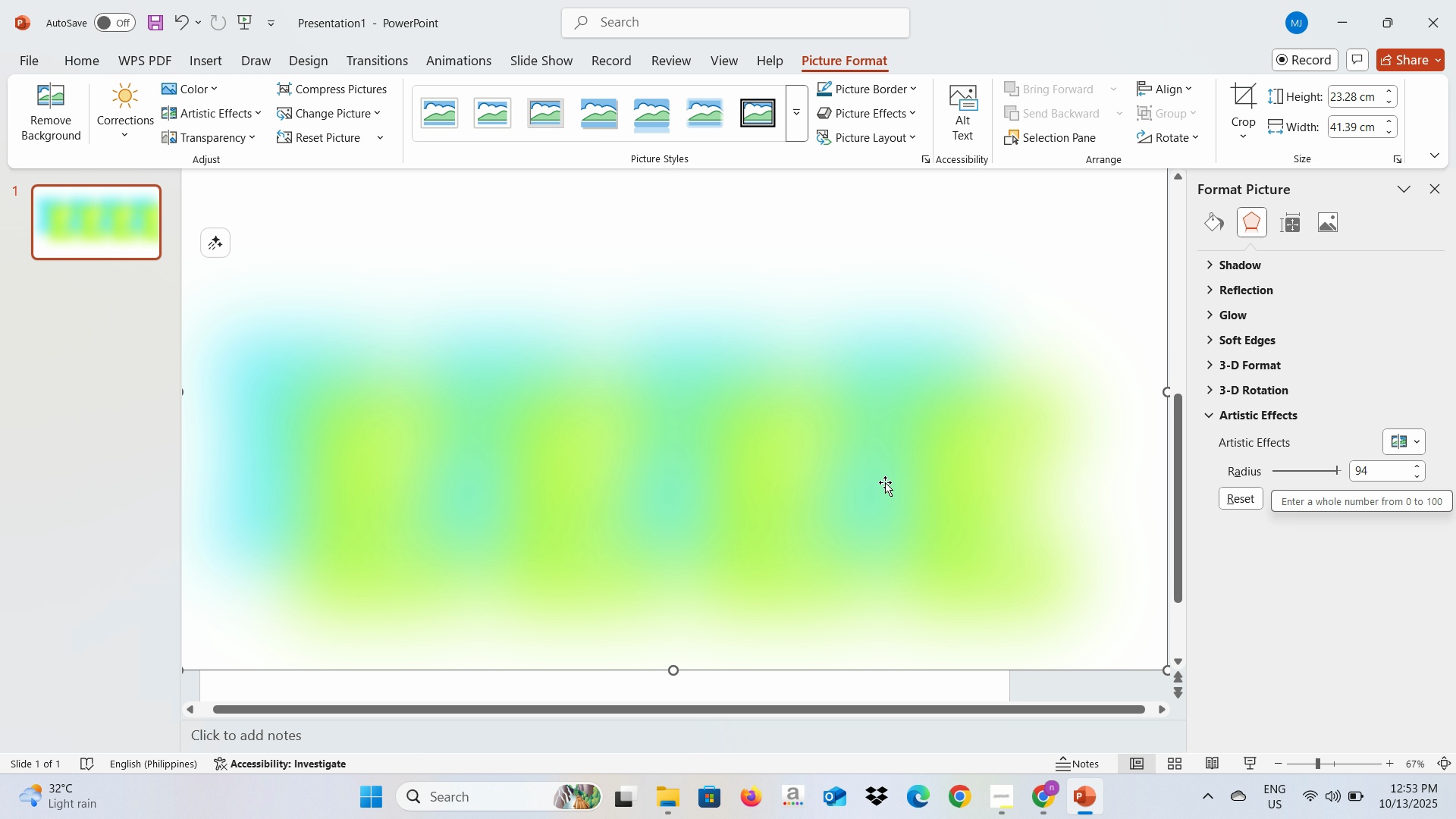 
scroll: coordinate [886, 491], scroll_direction: down, amount: 1.0
 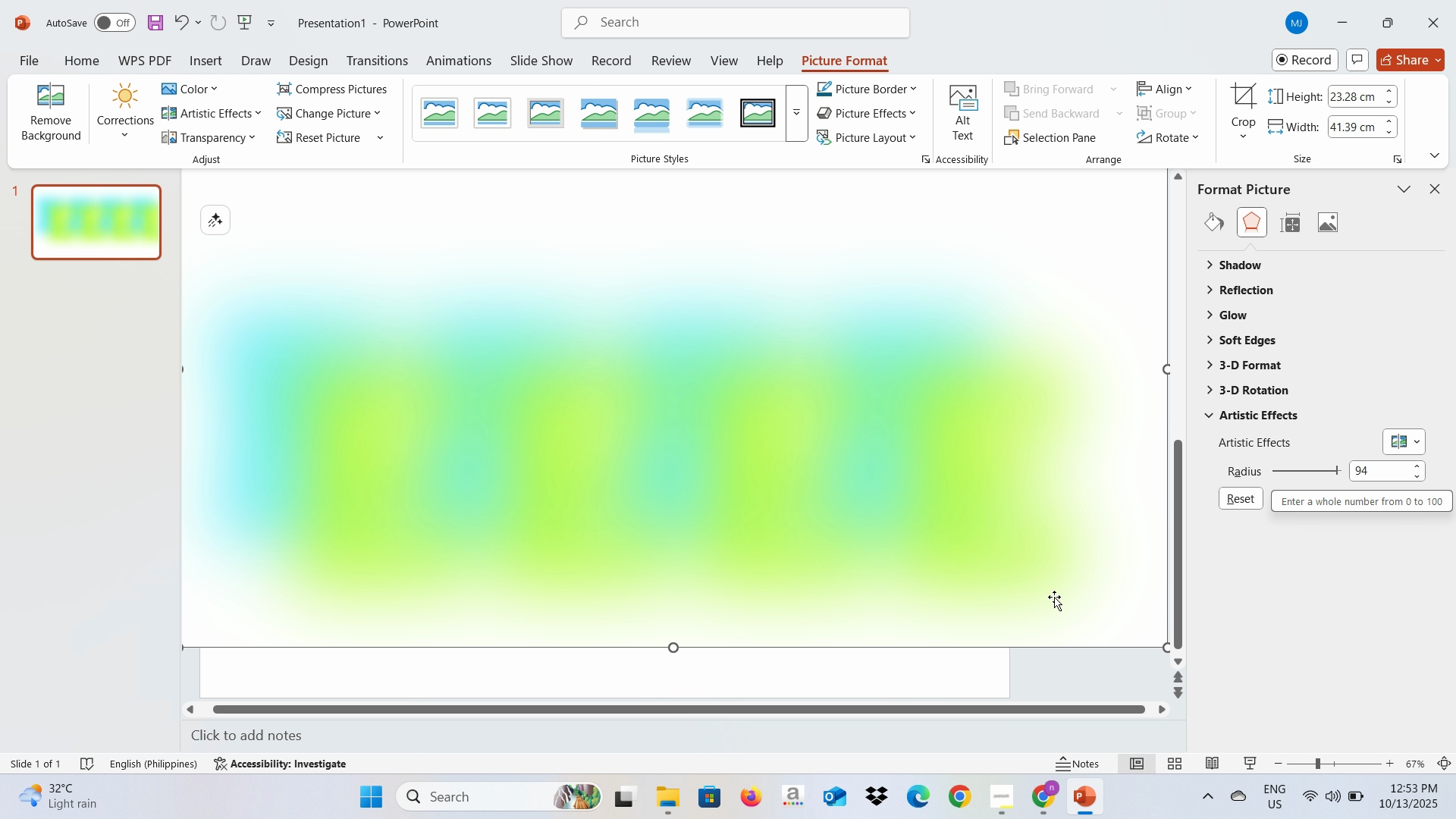 
left_click_drag(start_coordinate=[1042, 590], to_coordinate=[1031, 640])
 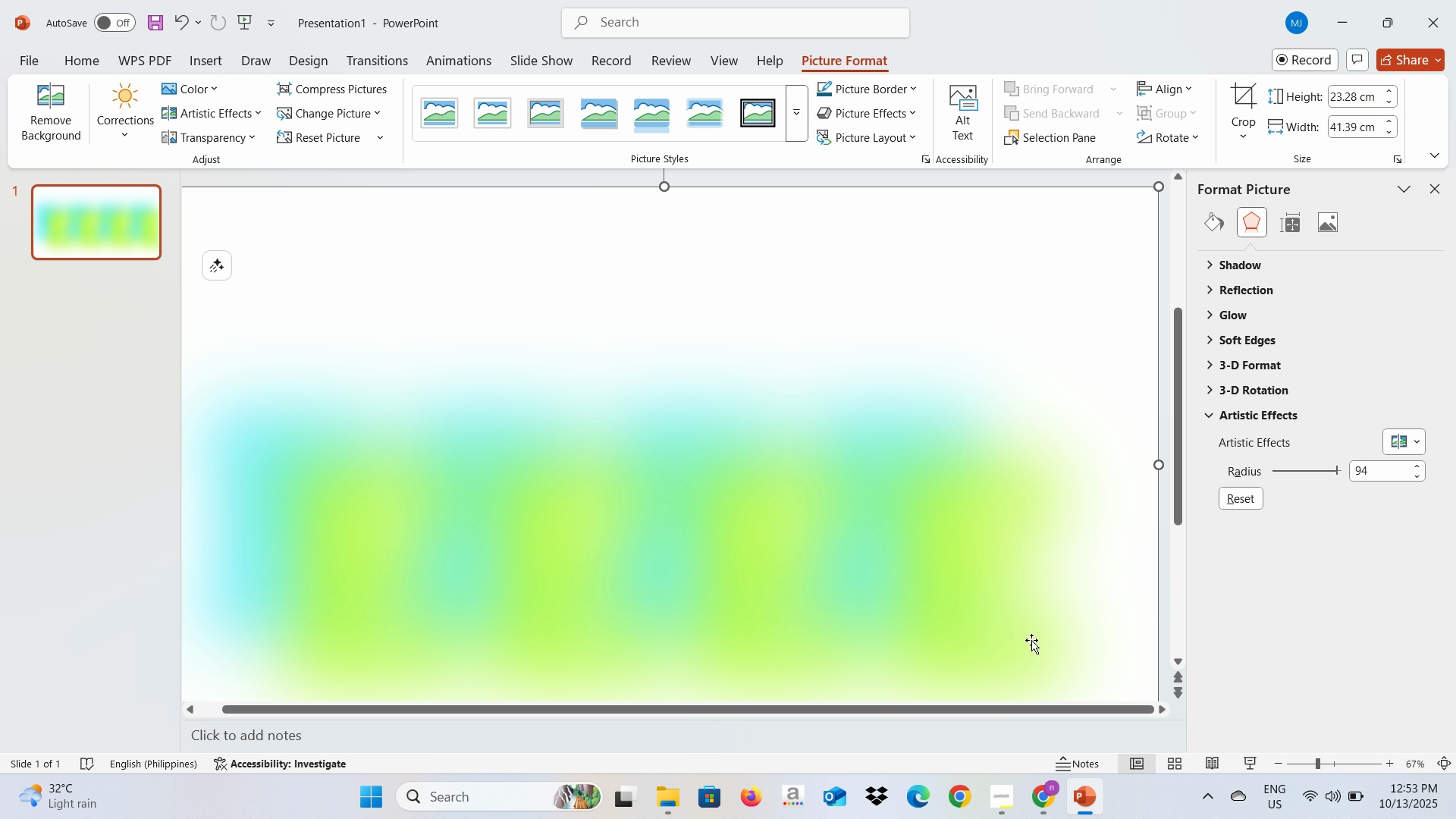 
scroll: coordinate [1030, 632], scroll_direction: up, amount: 5.0
 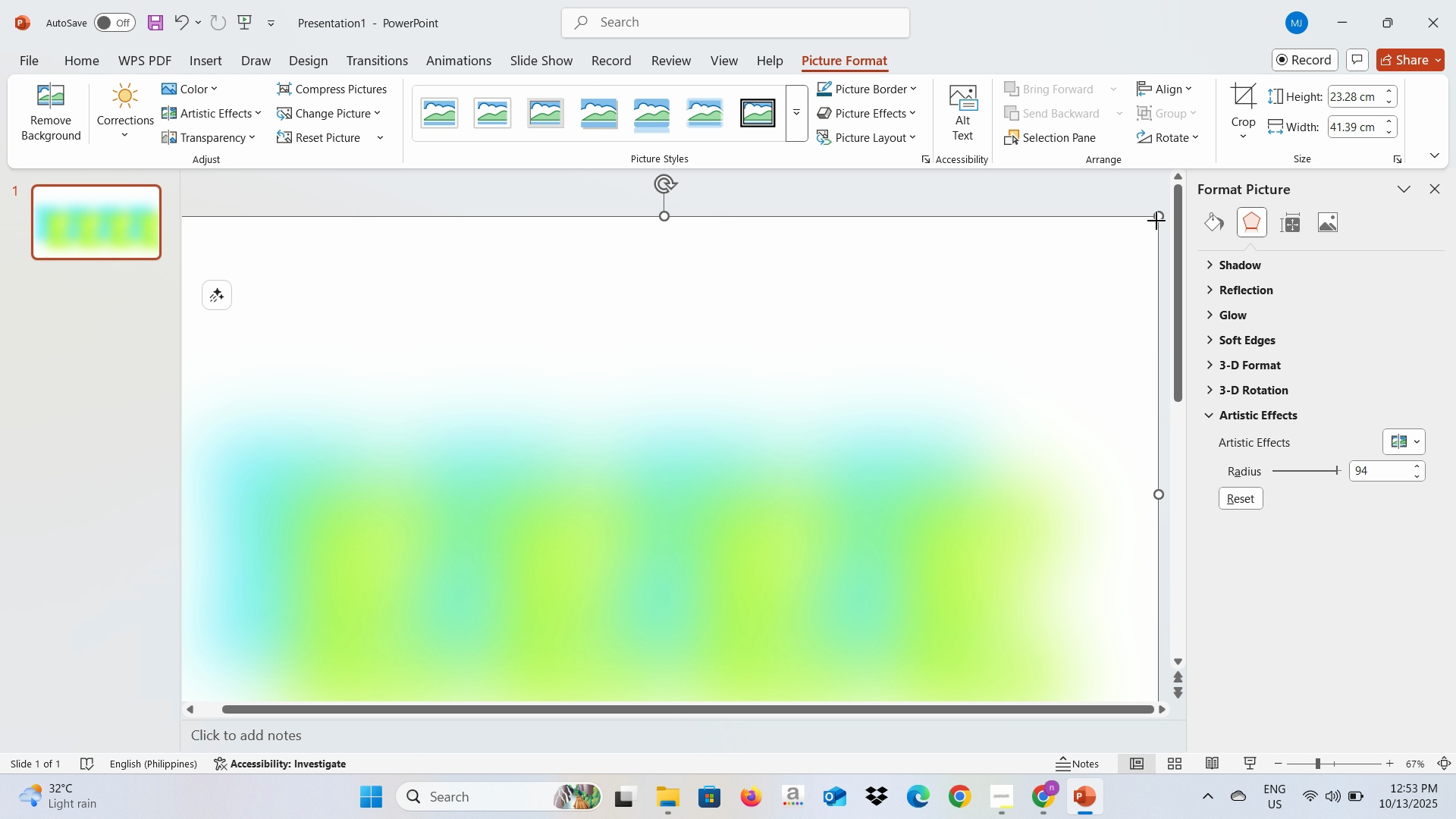 
left_click_drag(start_coordinate=[1156, 221], to_coordinate=[1174, 80])
 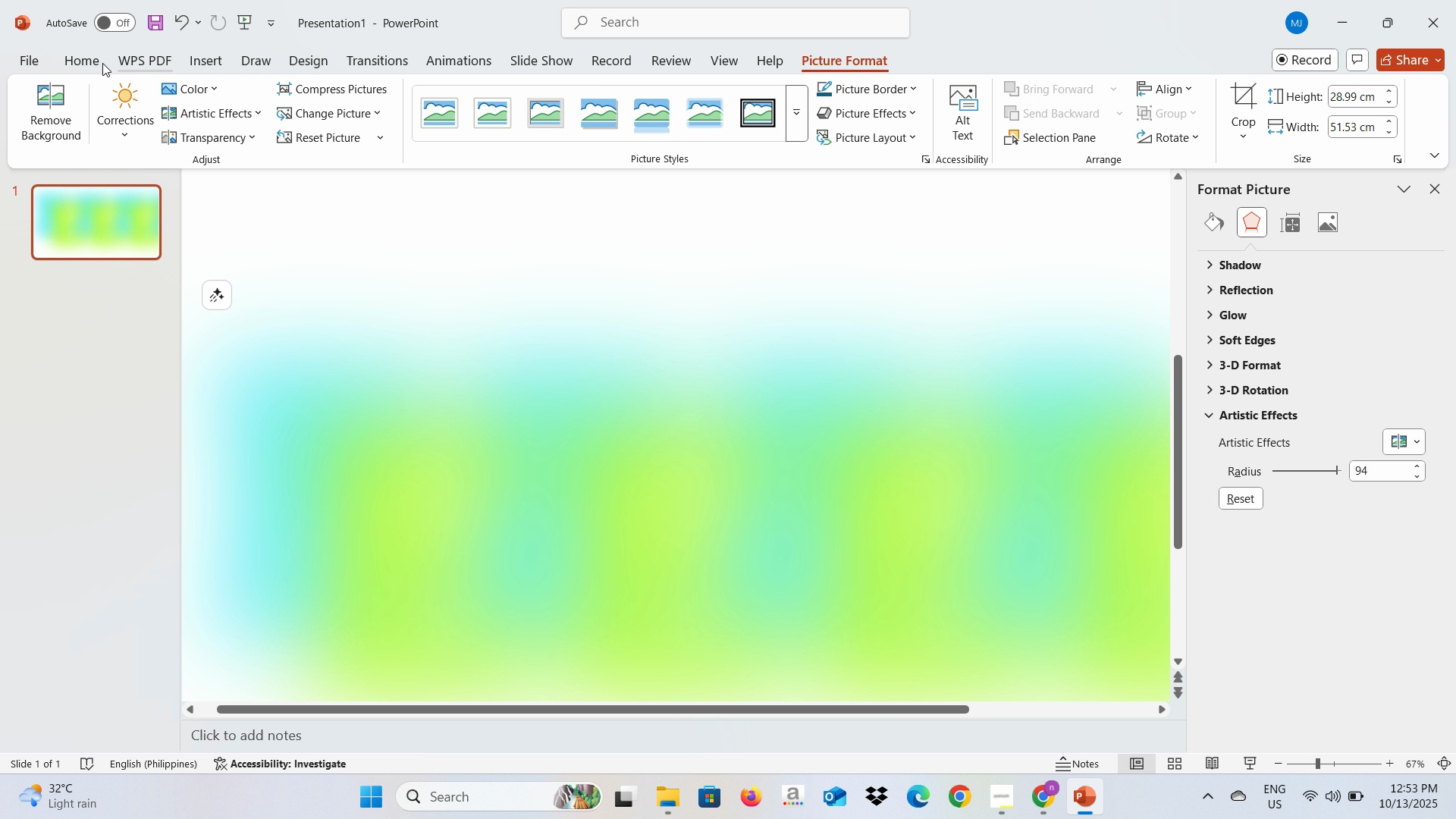 
left_click([34, 64])
 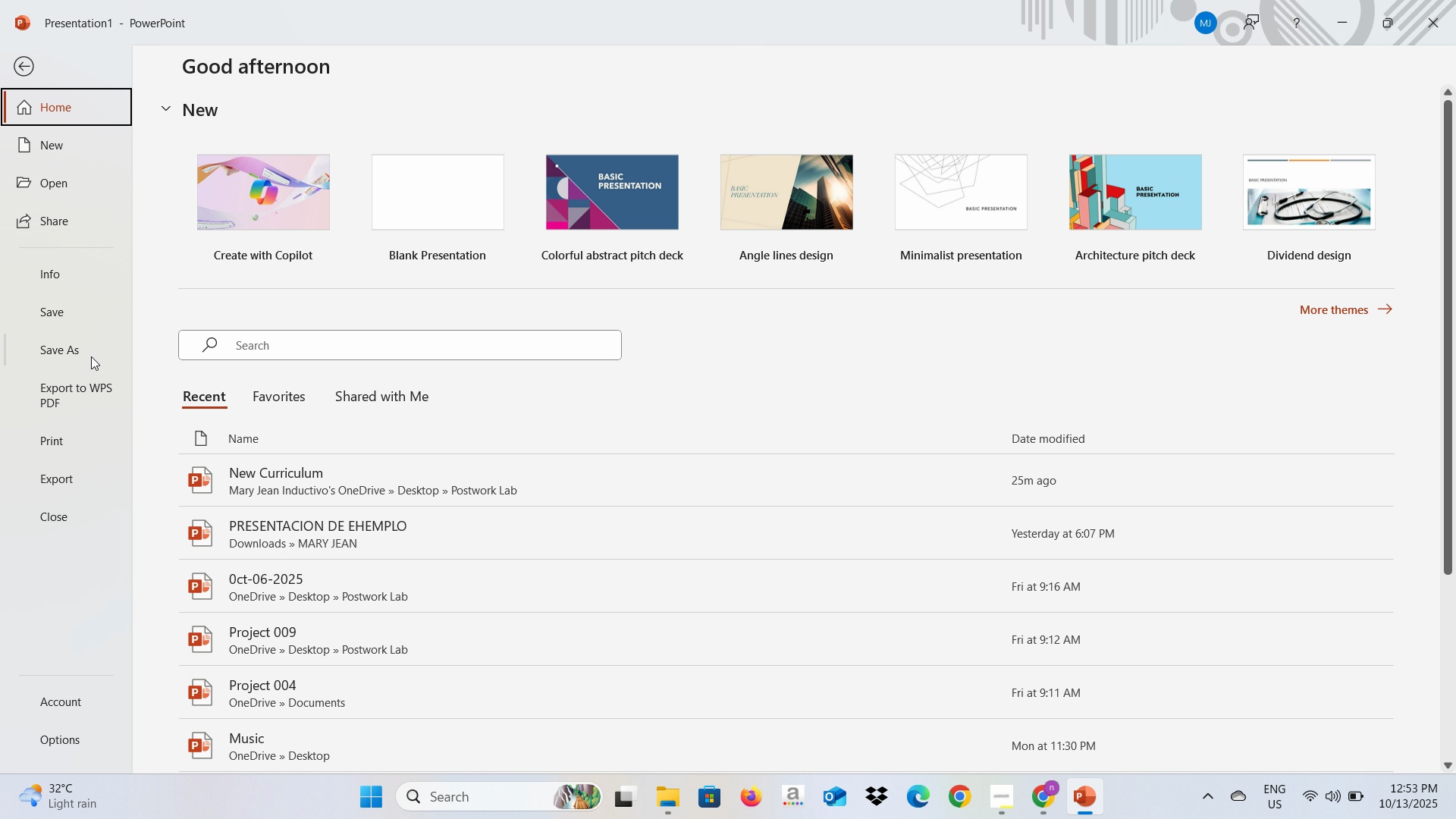 
left_click([89, 348])
 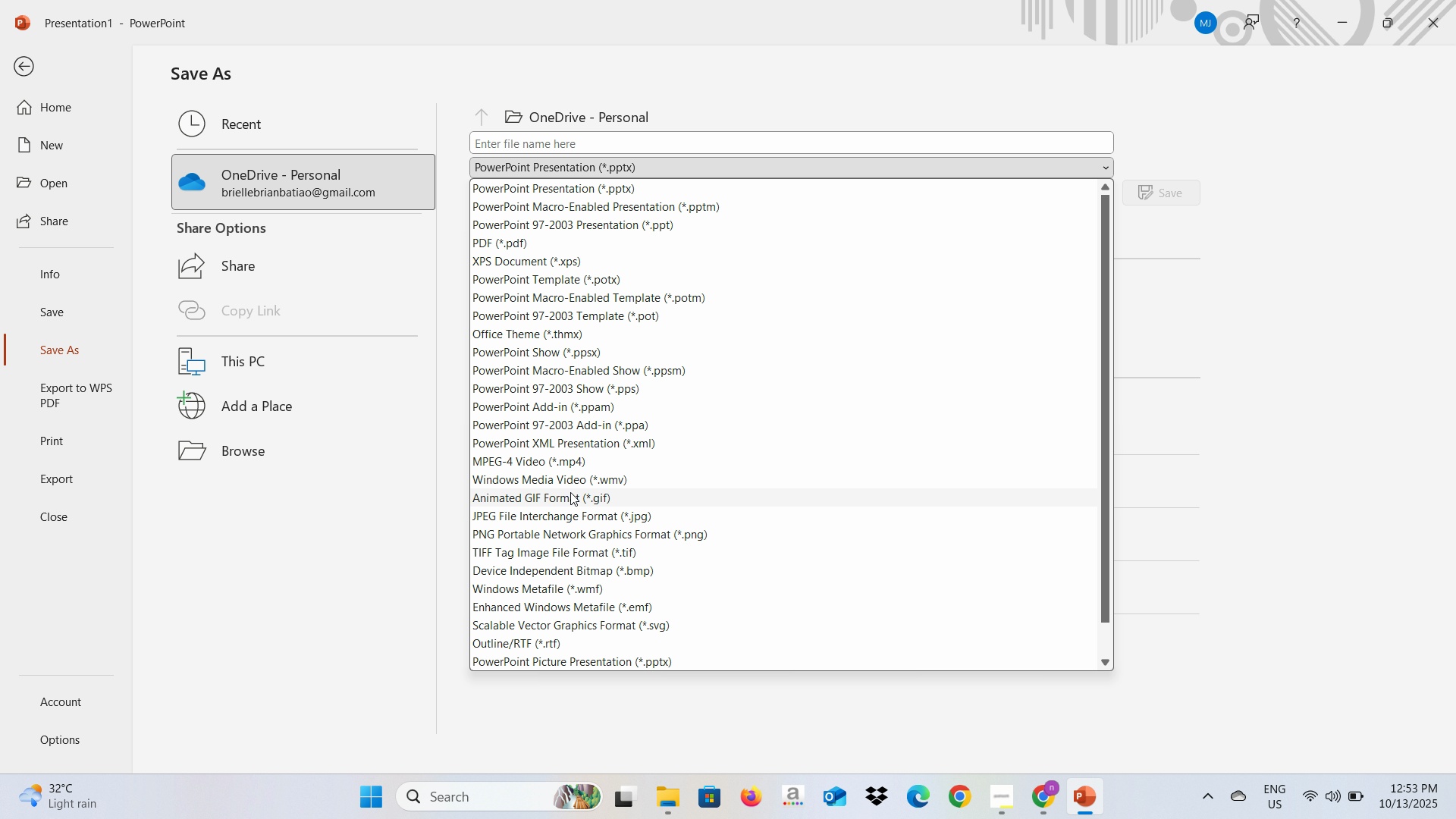 
wait(5.25)
 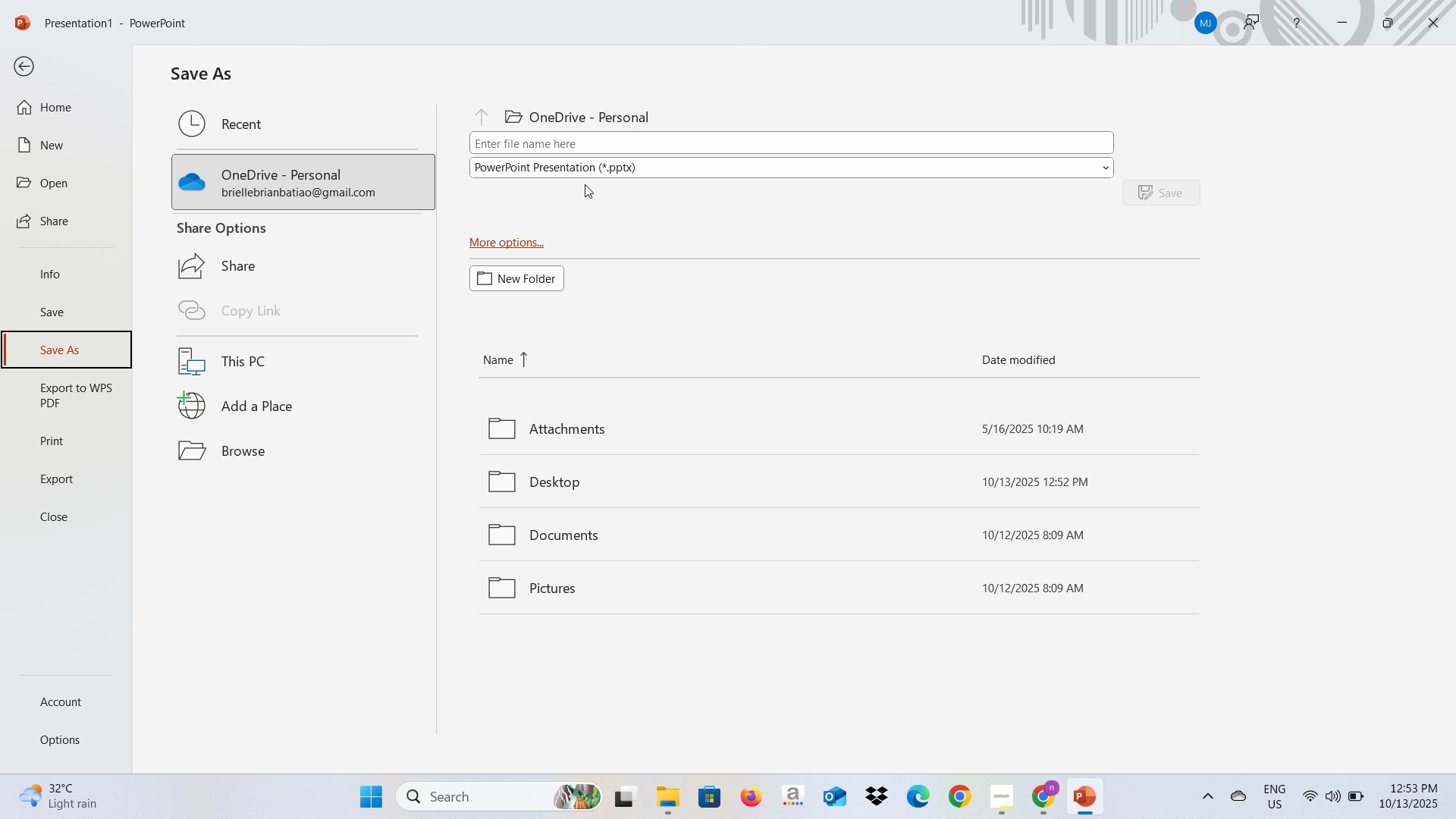 
left_click([564, 522])
 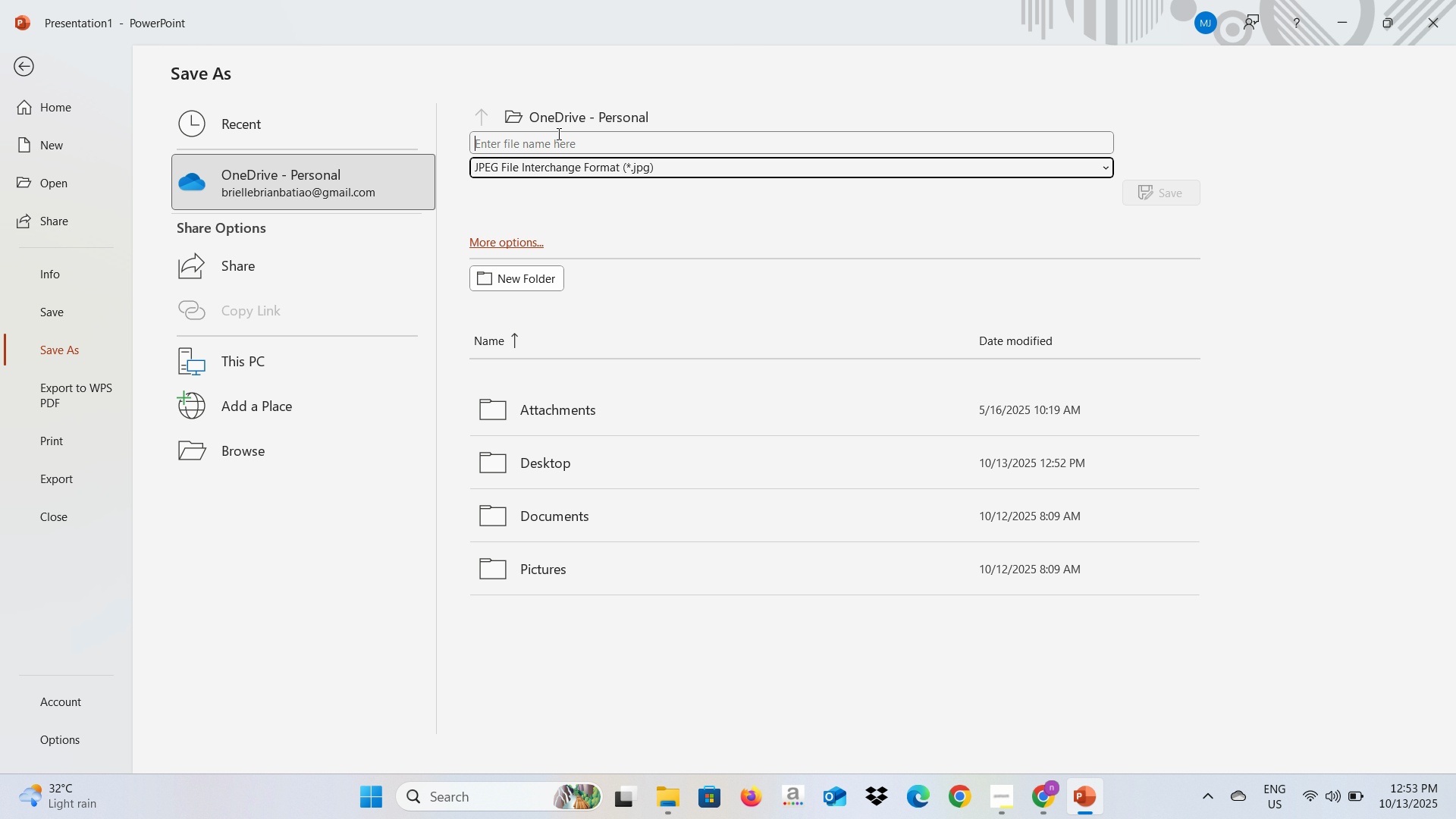 
left_click([557, 133])
 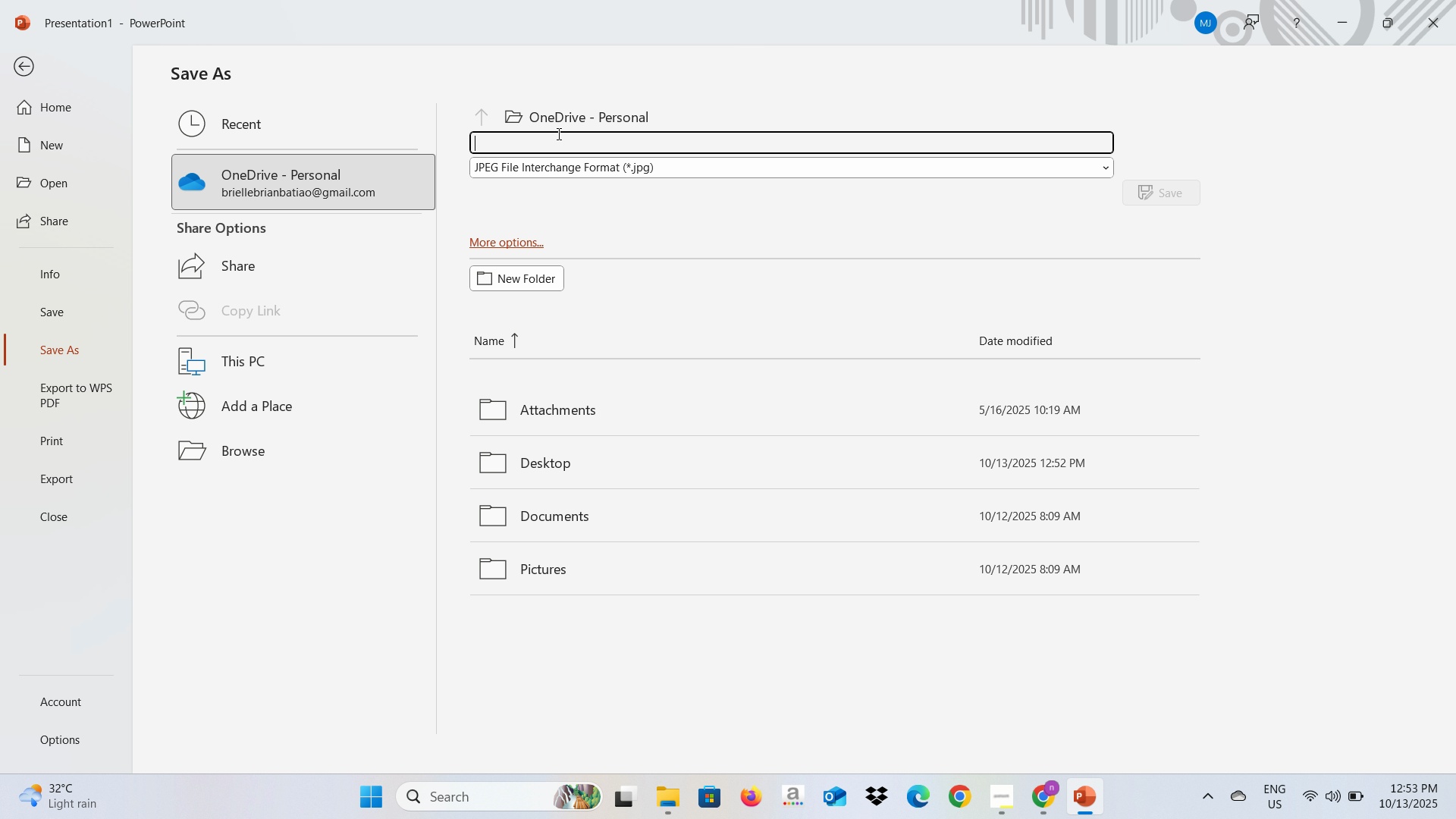 
type(Yes)
 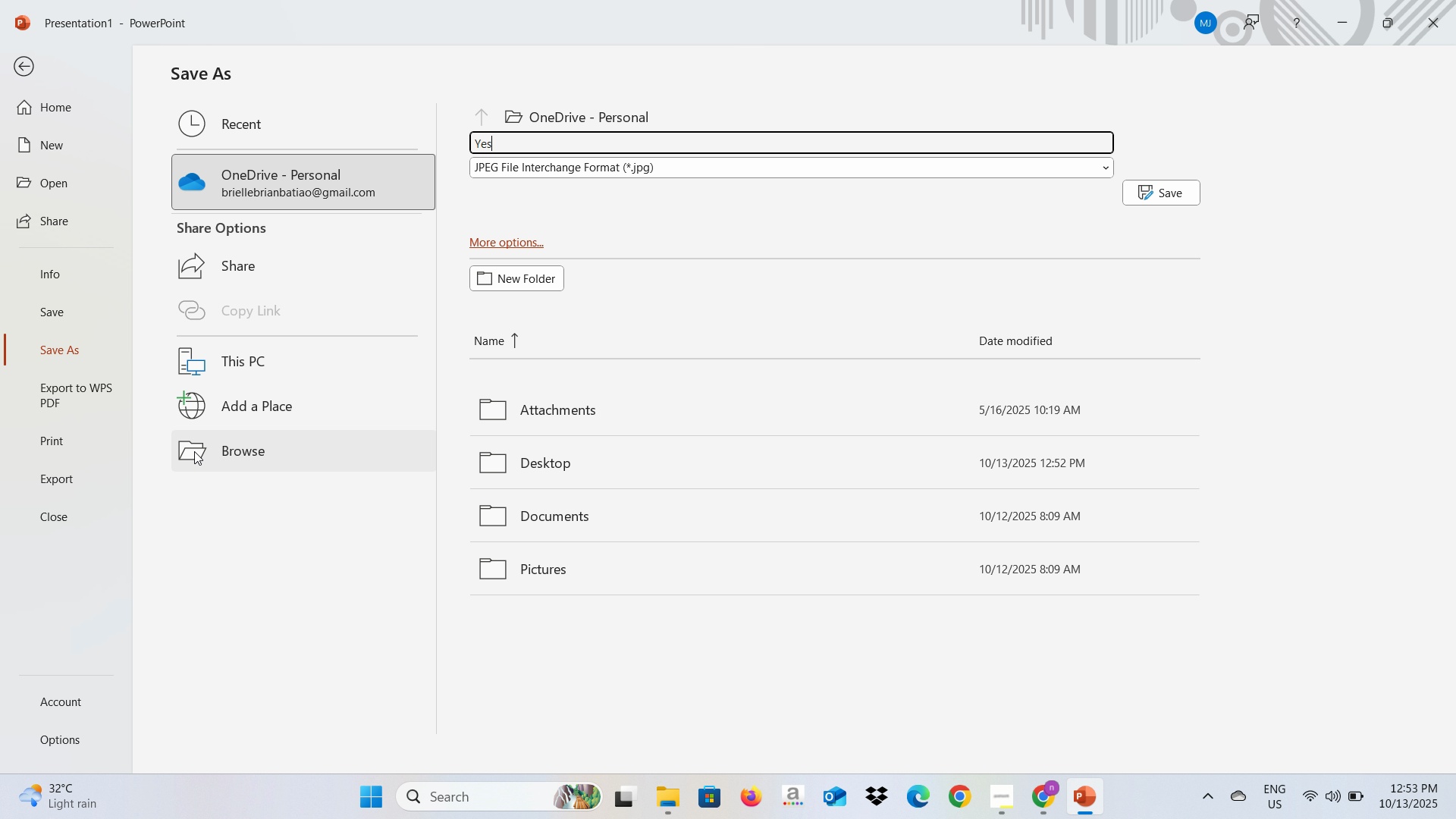 
left_click([196, 450])
 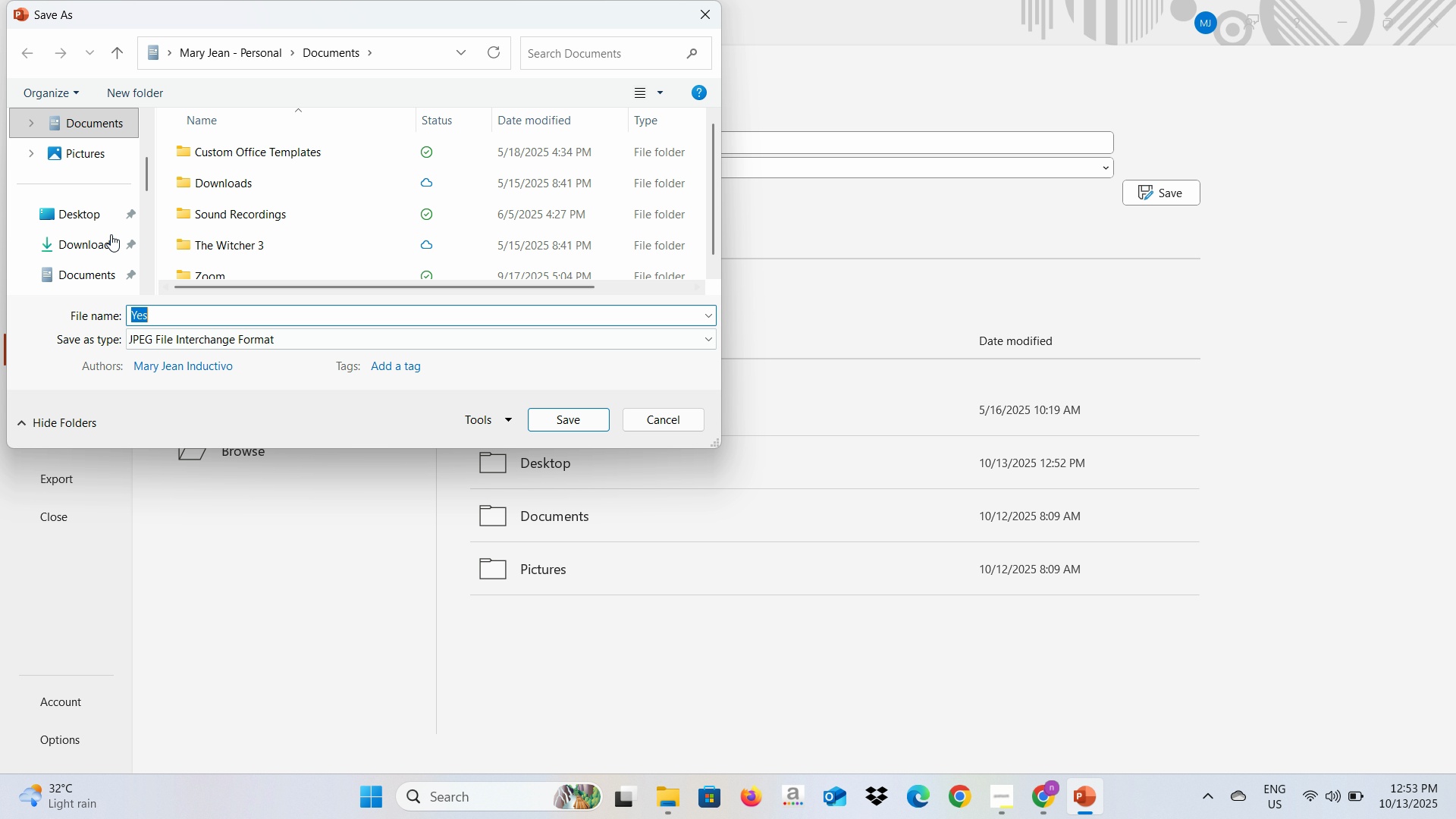 
left_click([86, 212])
 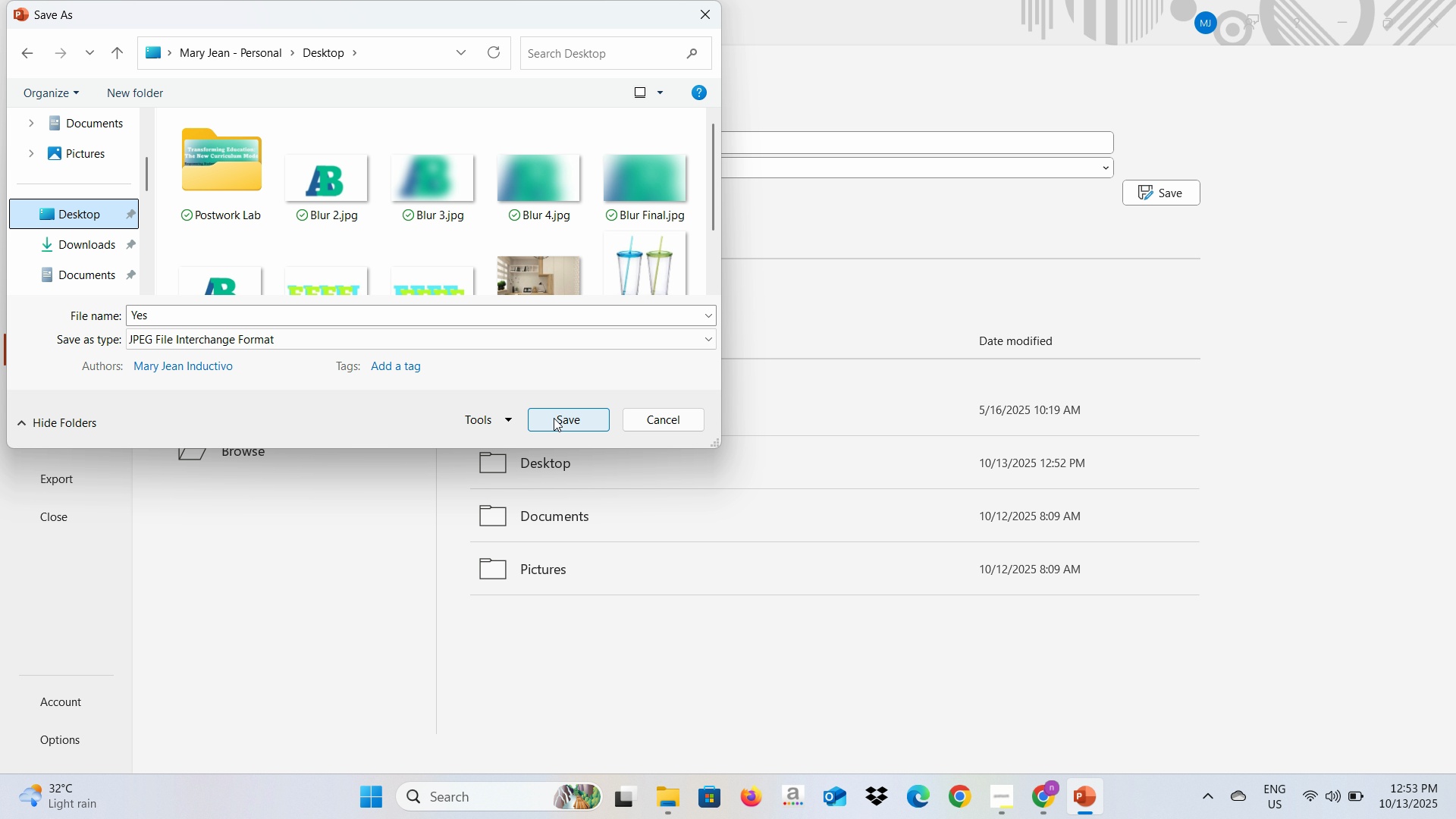 
left_click([554, 418])
 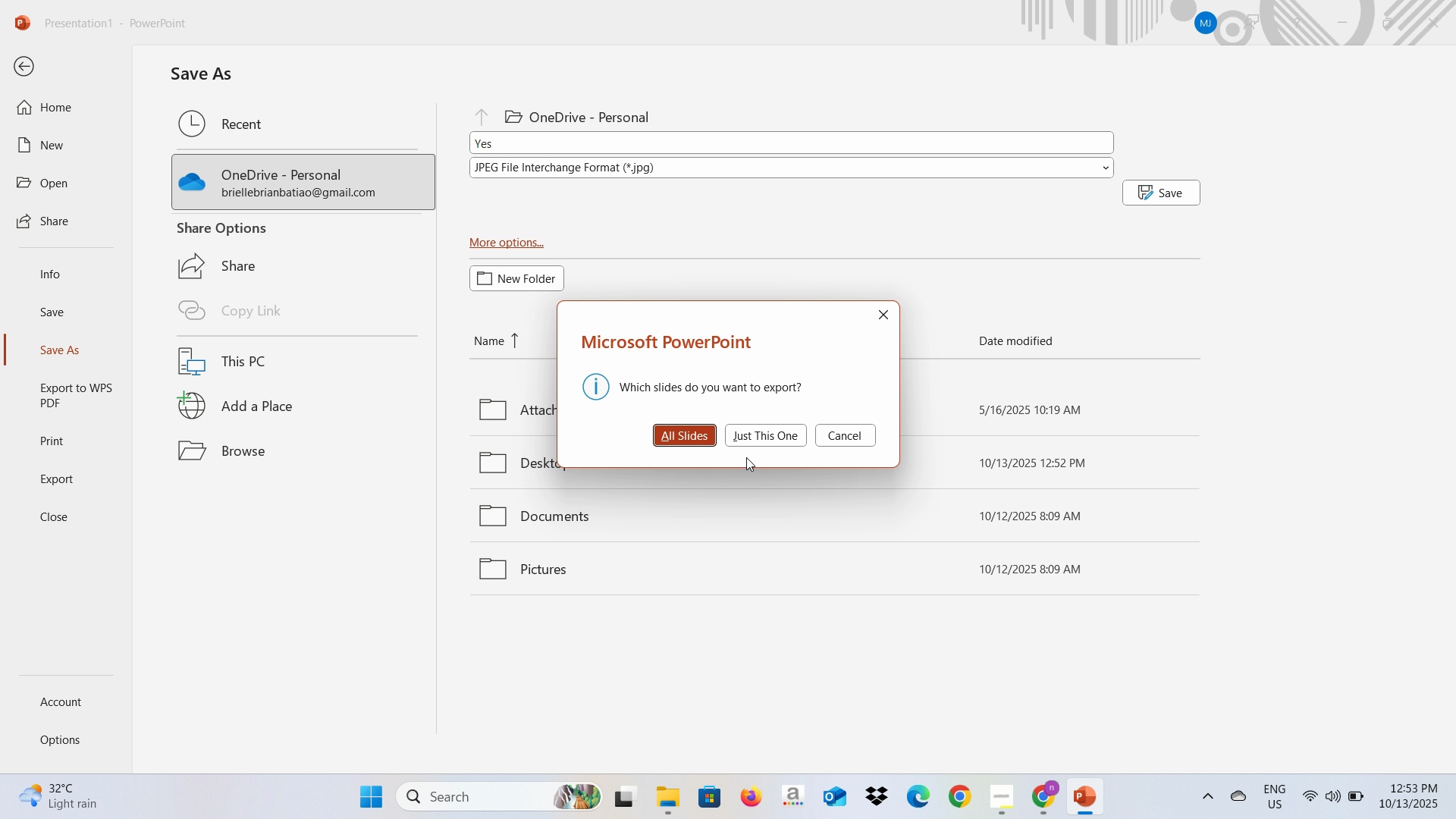 
left_click([780, 433])
 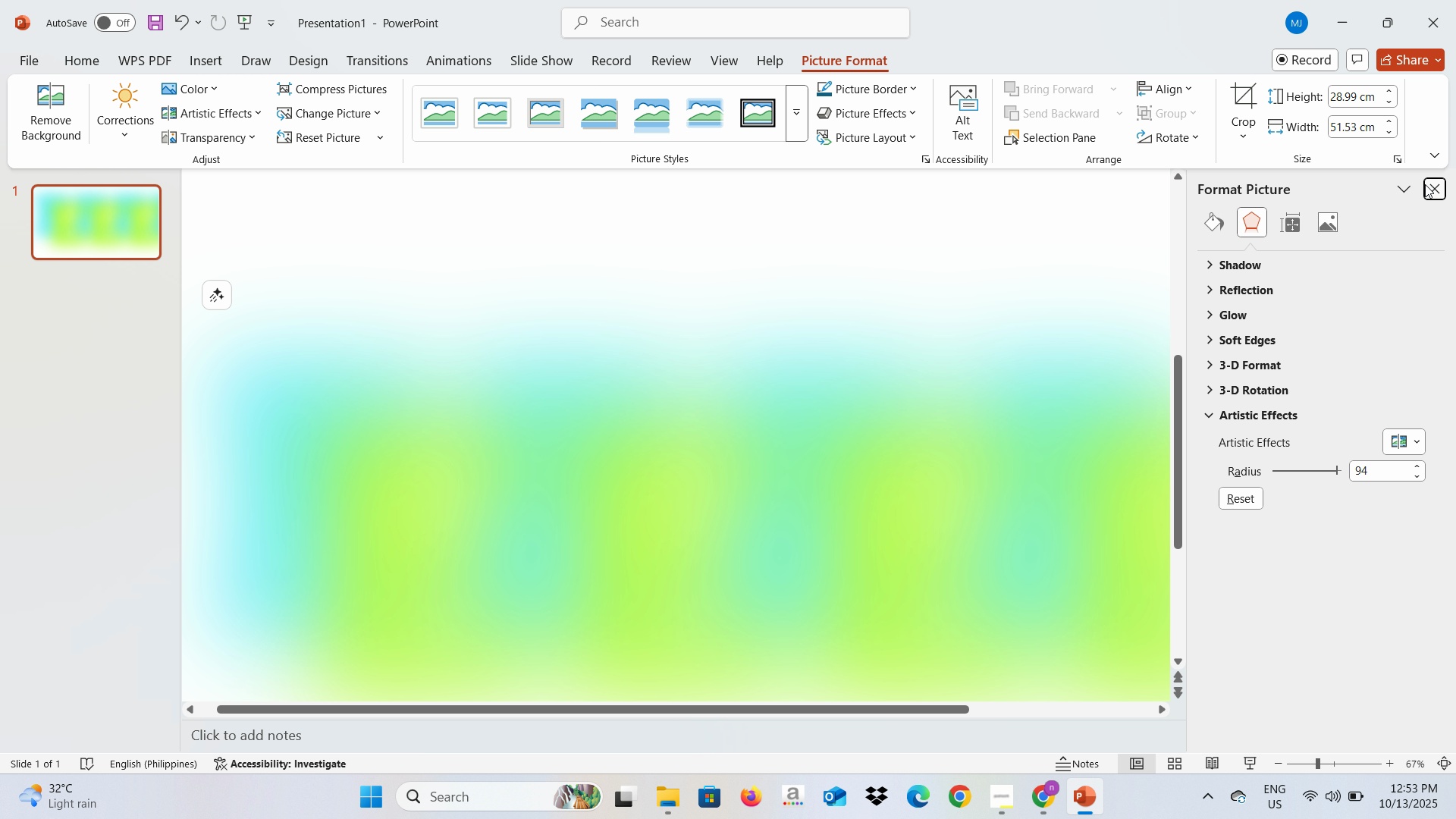 
double_click([899, 371])
 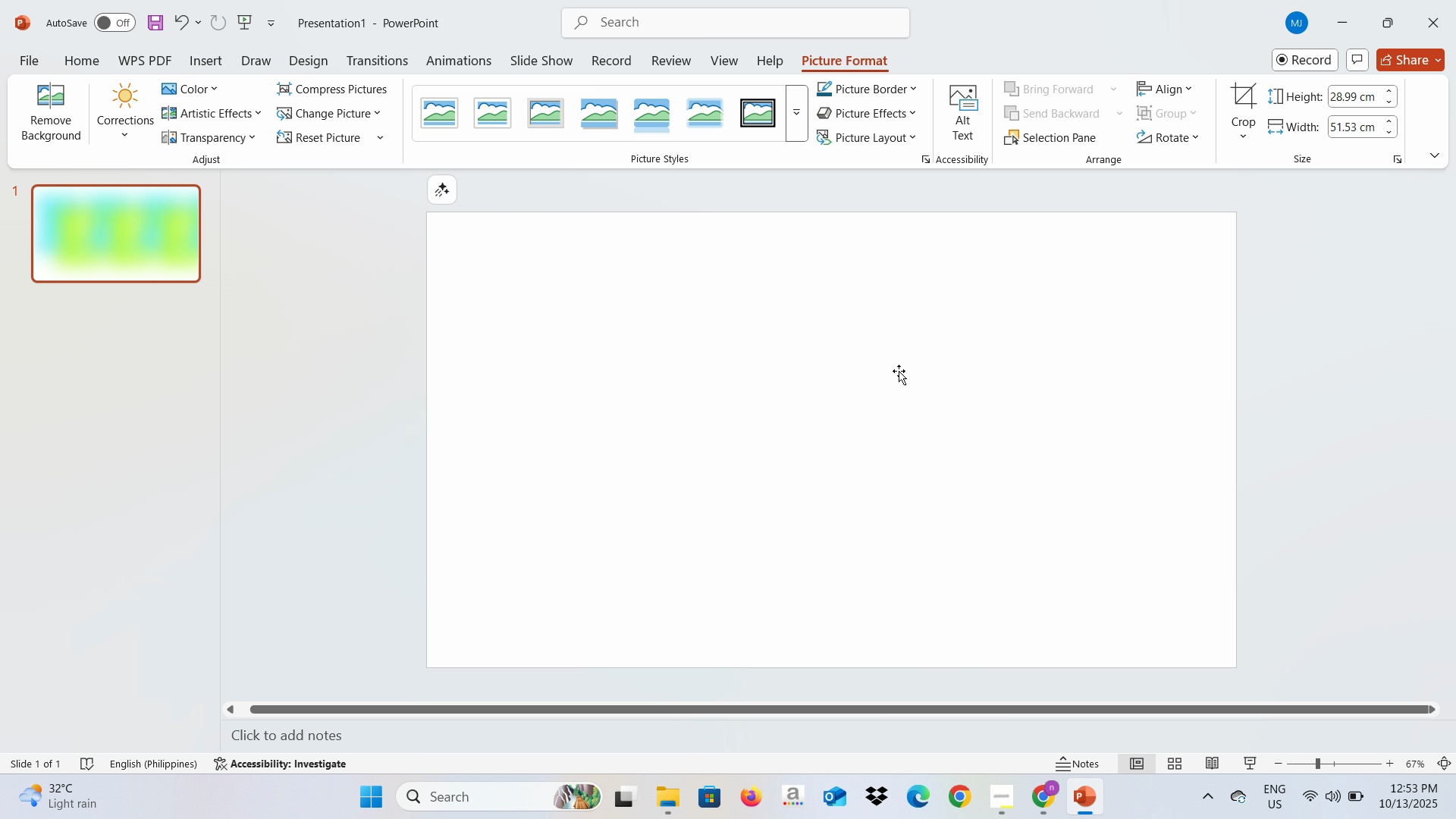 
key(Backspace)
 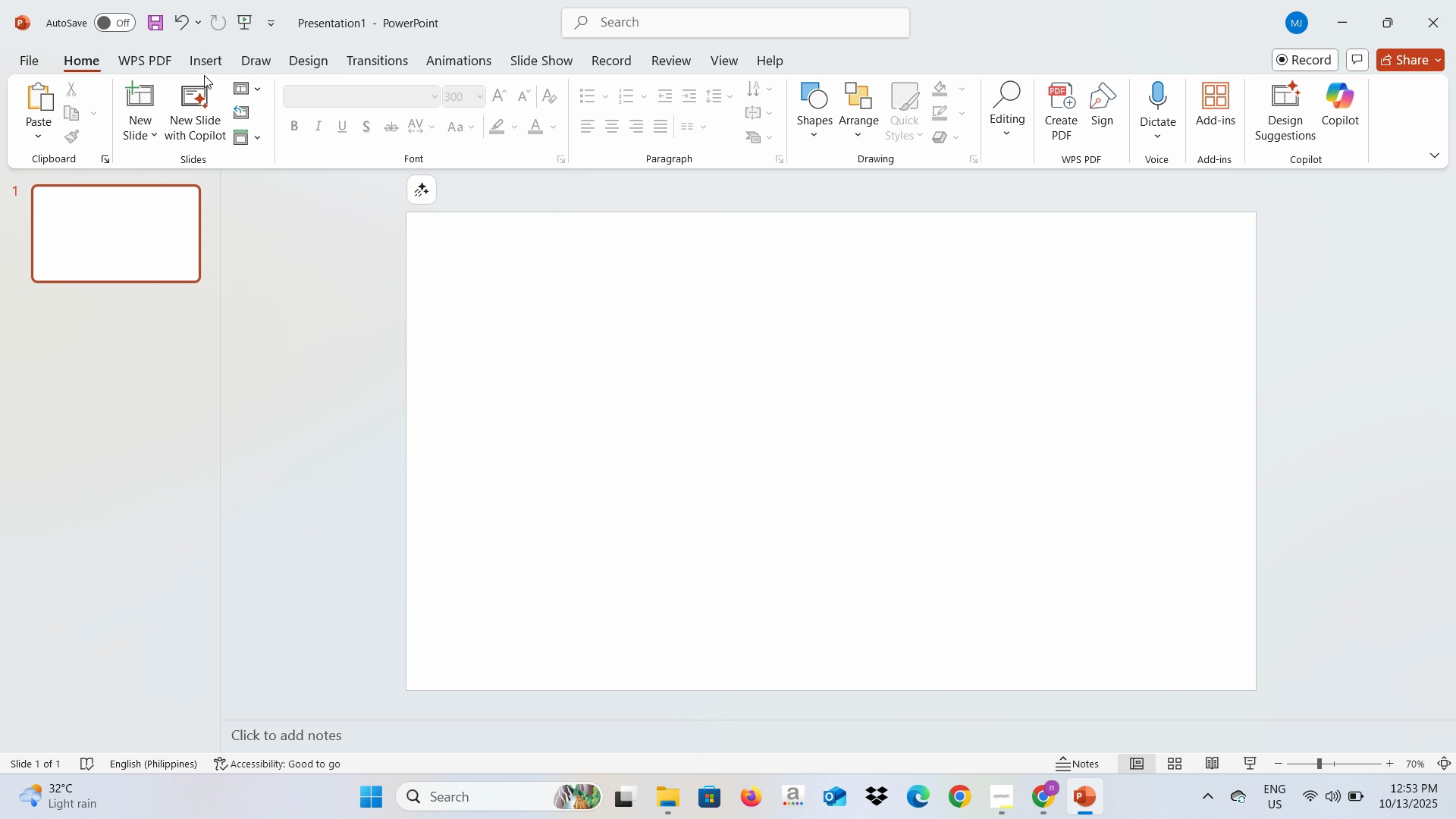 
left_click([203, 61])
 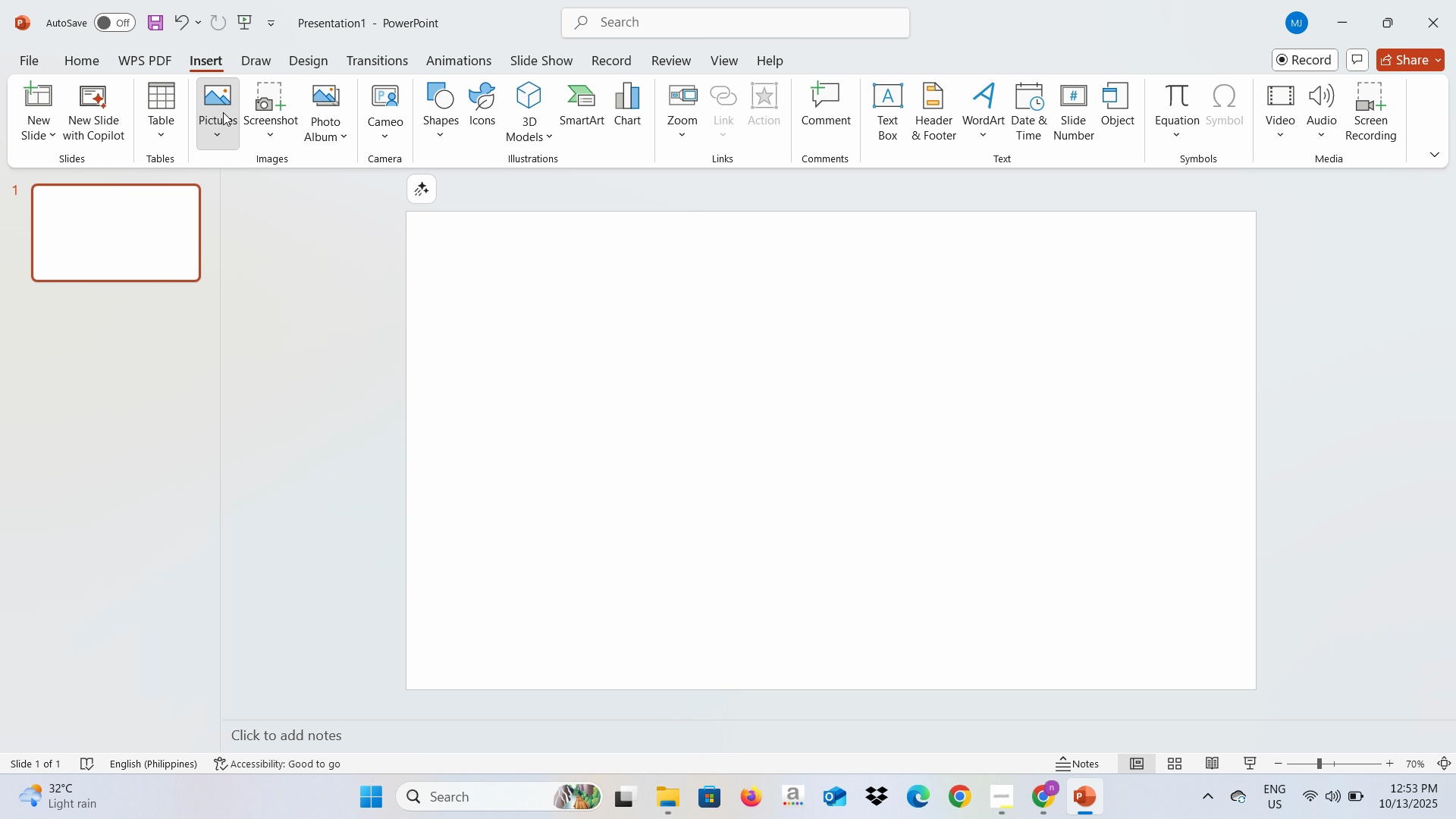 
left_click([223, 112])
 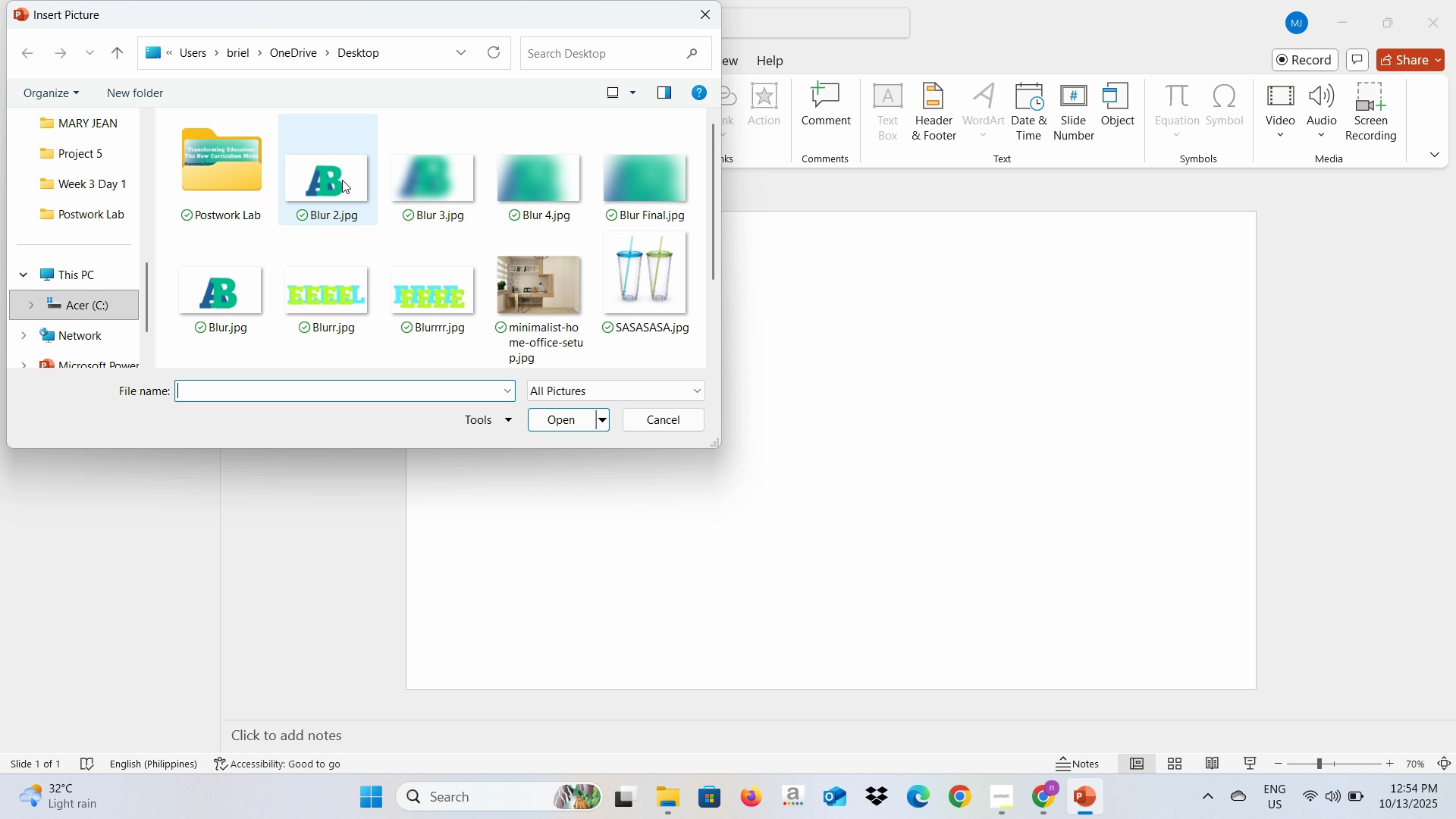 
scroll: coordinate [415, 312], scroll_direction: down, amount: 2.0
 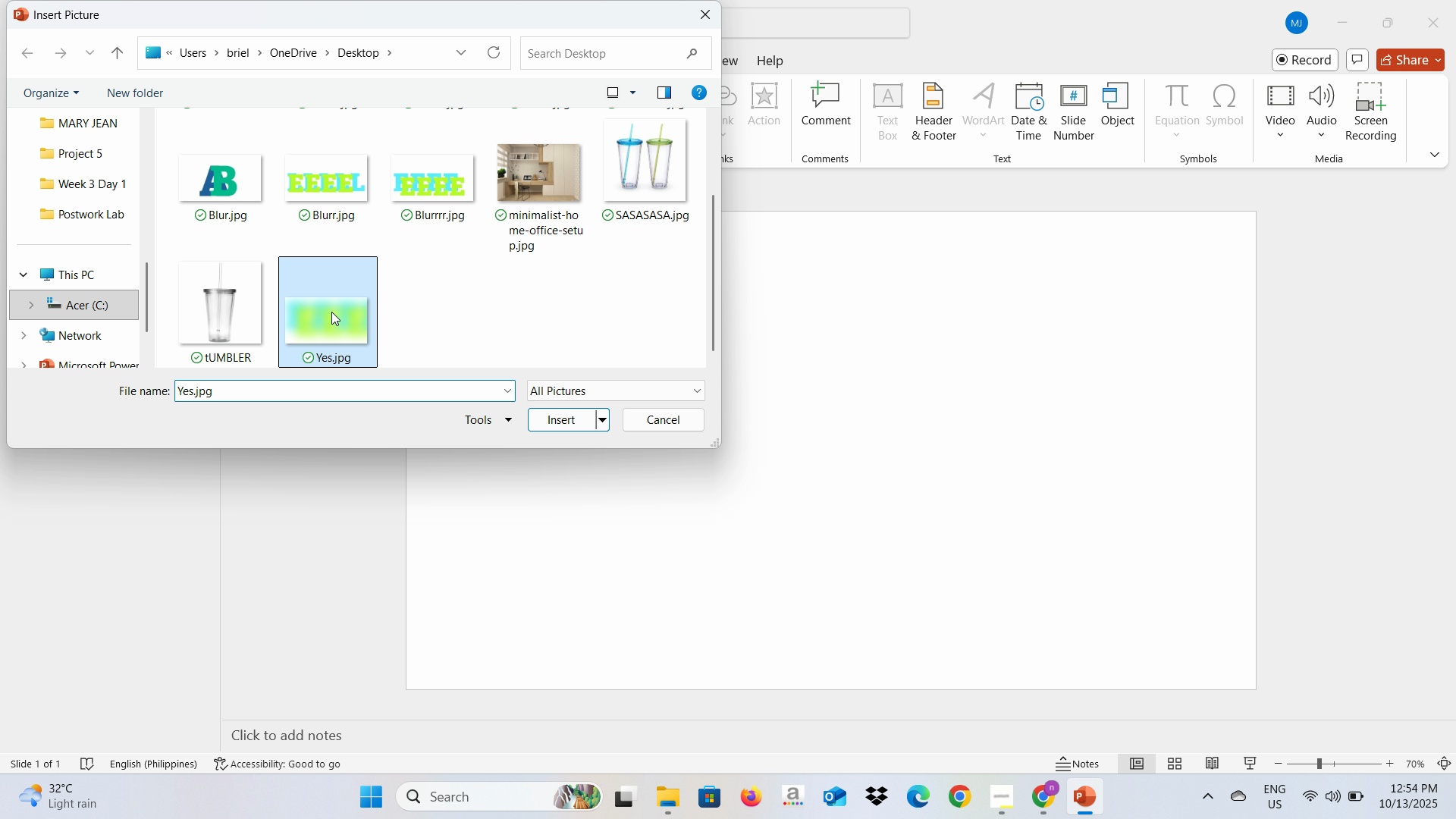 
left_click([331, 312])
 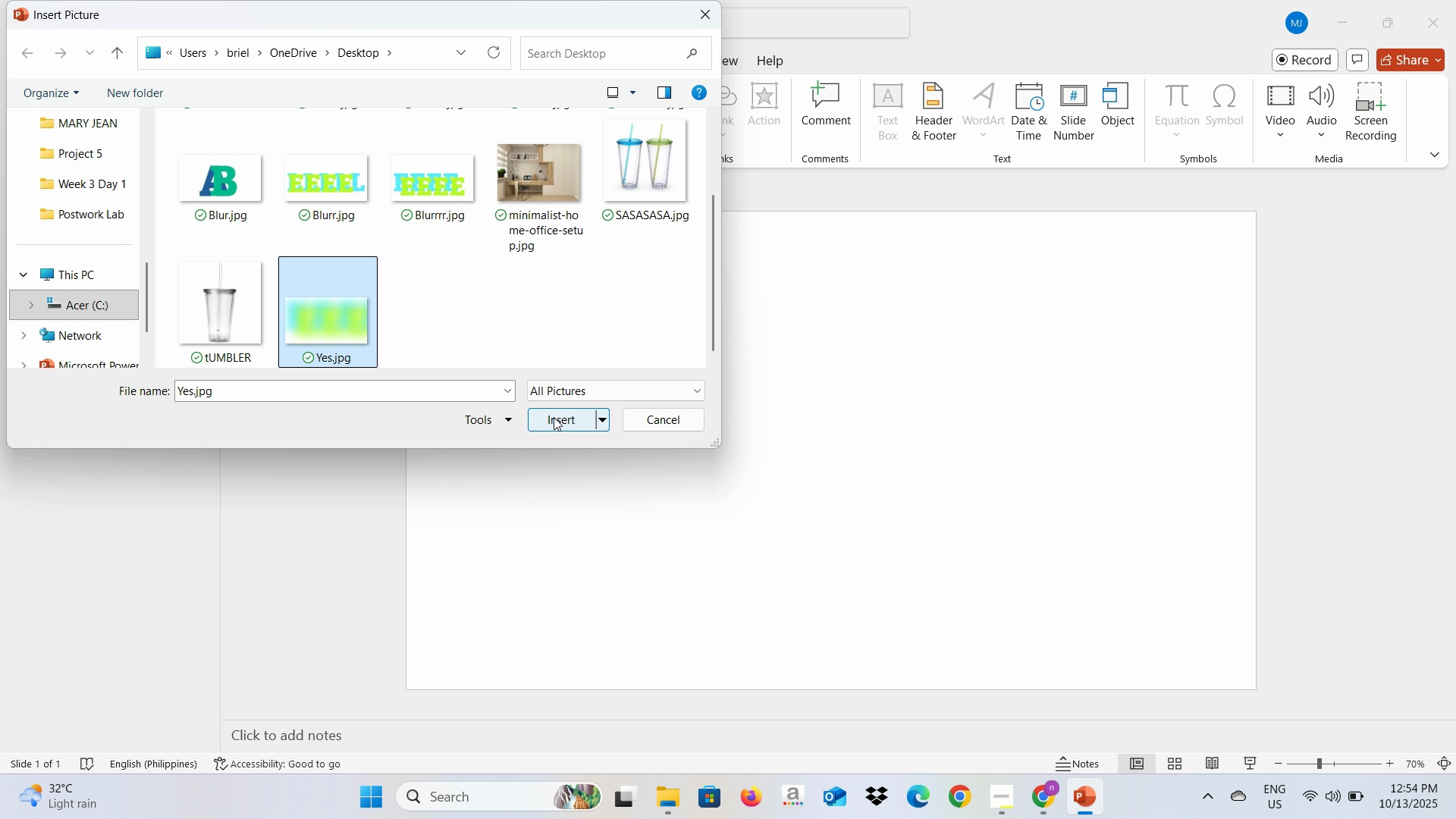 
left_click([554, 417])
 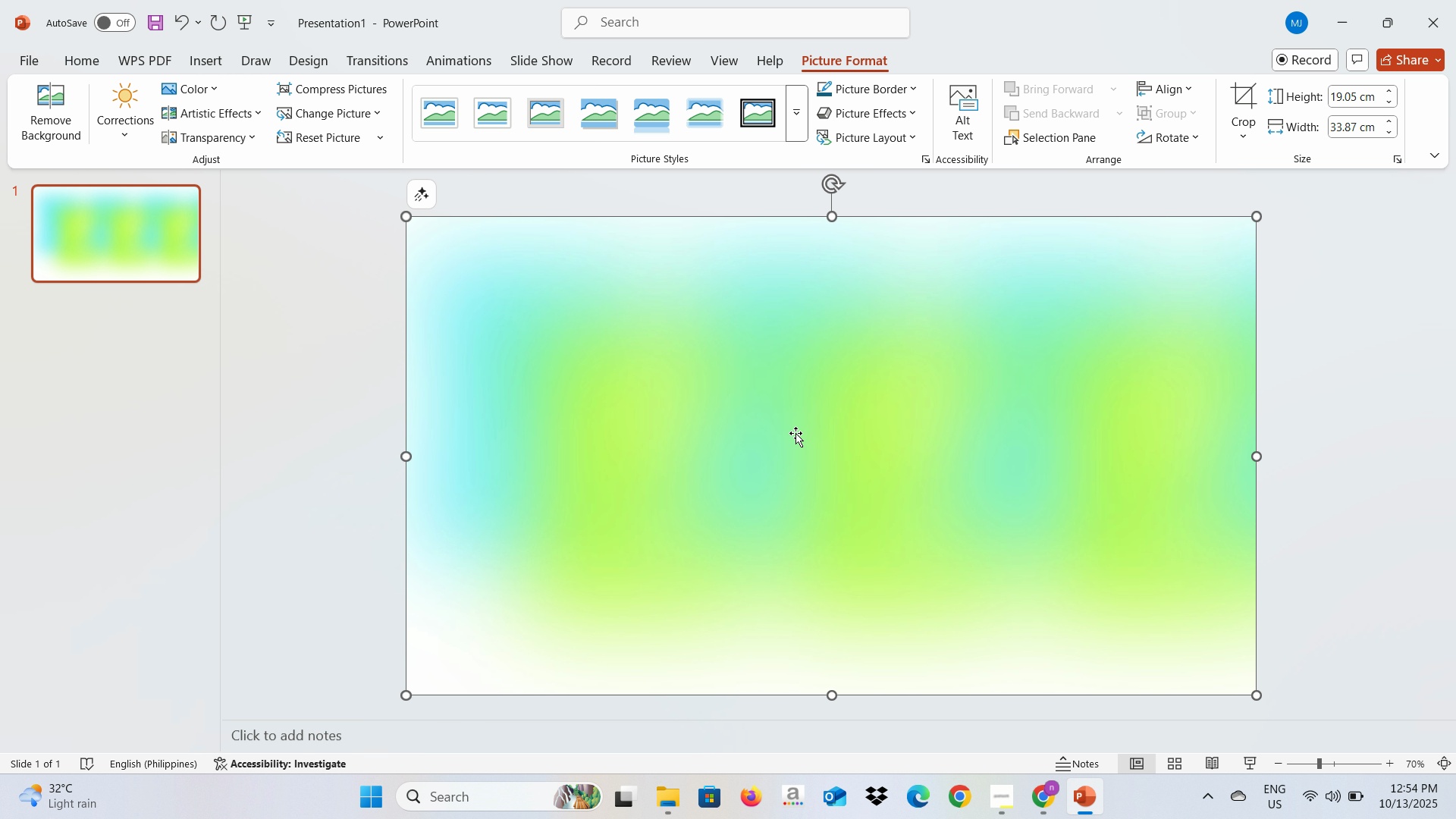 
left_click_drag(start_coordinate=[795, 433], to_coordinate=[803, 435])
 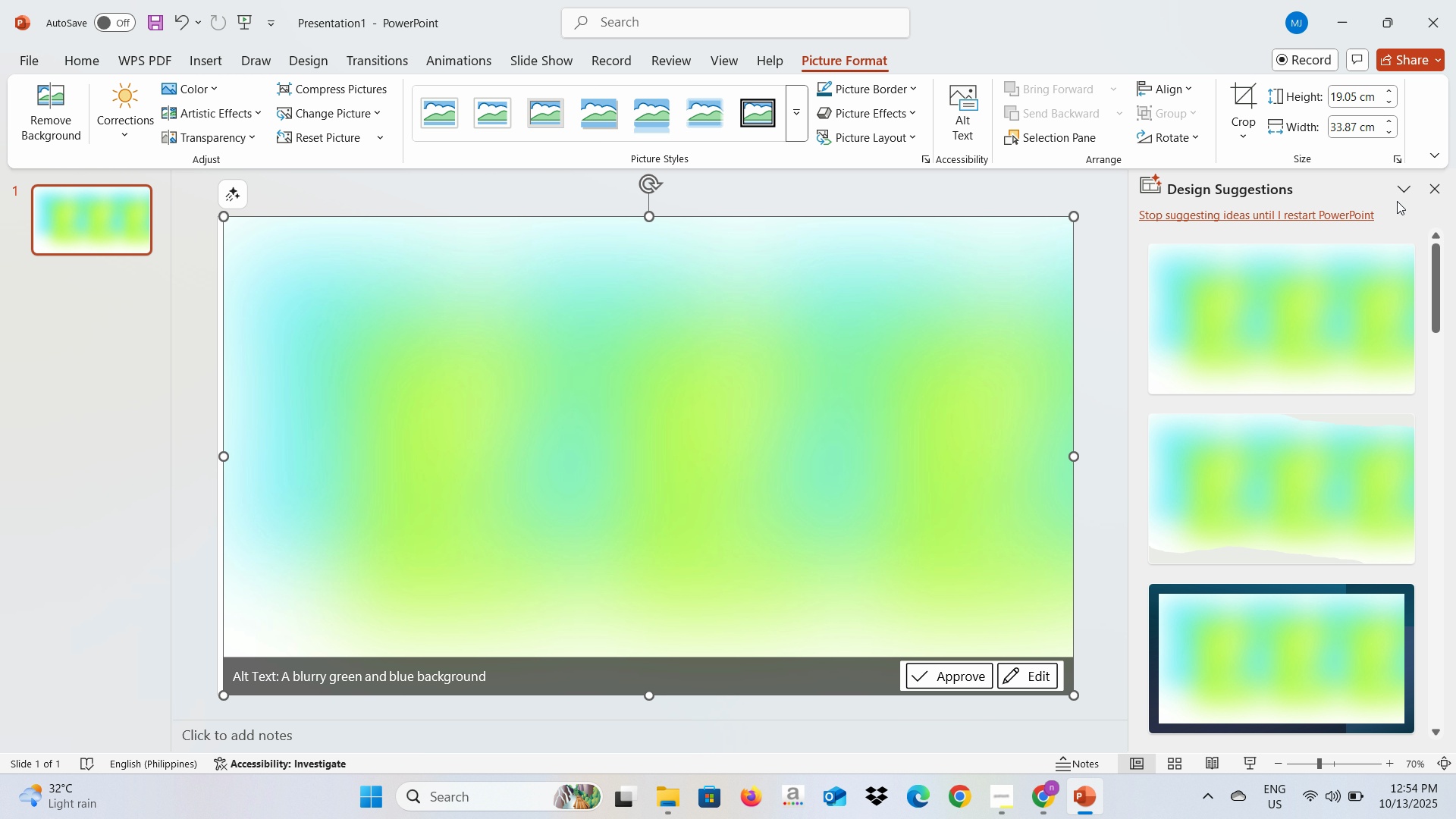 
left_click([1437, 187])
 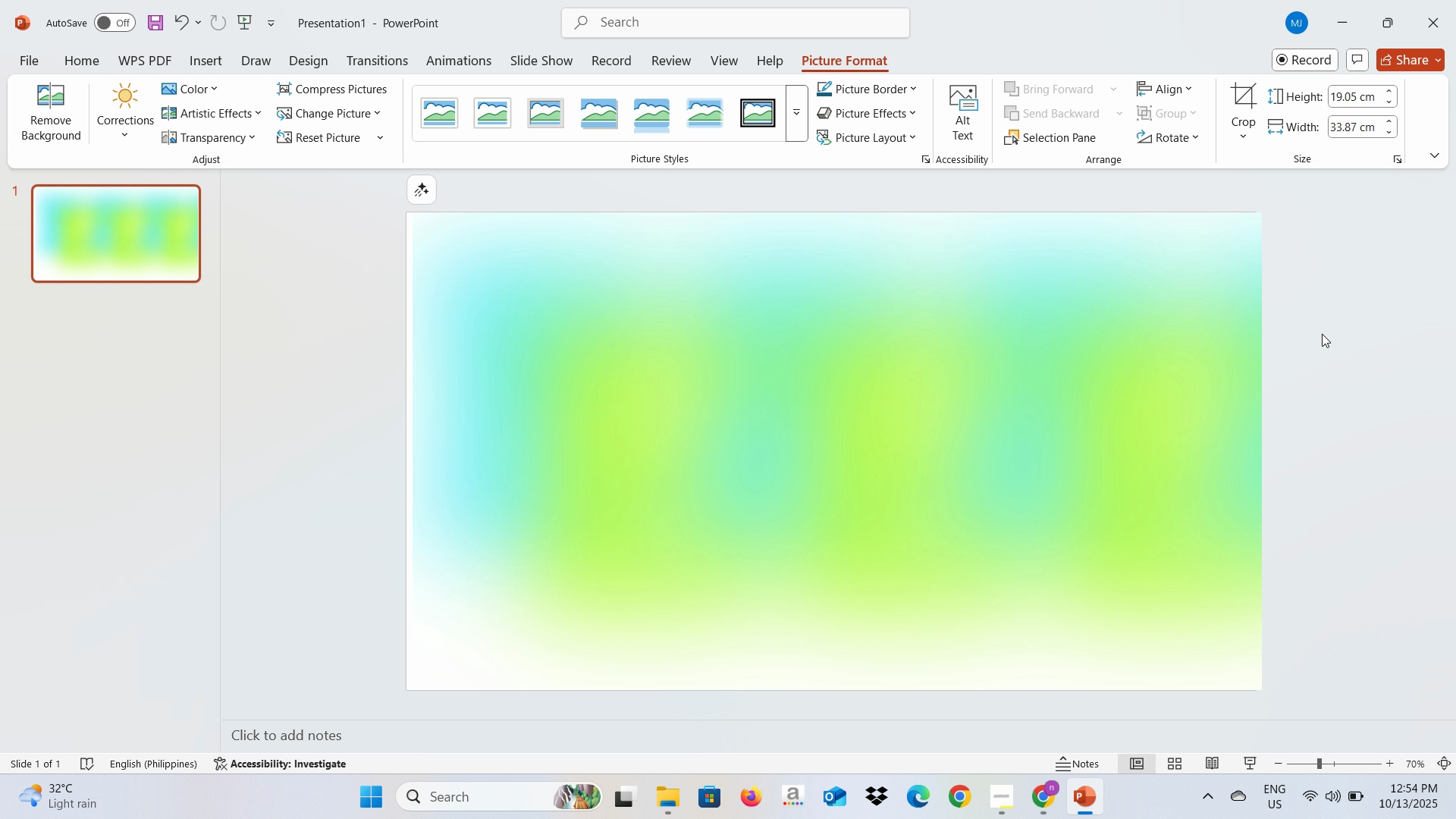 
left_click([1322, 334])
 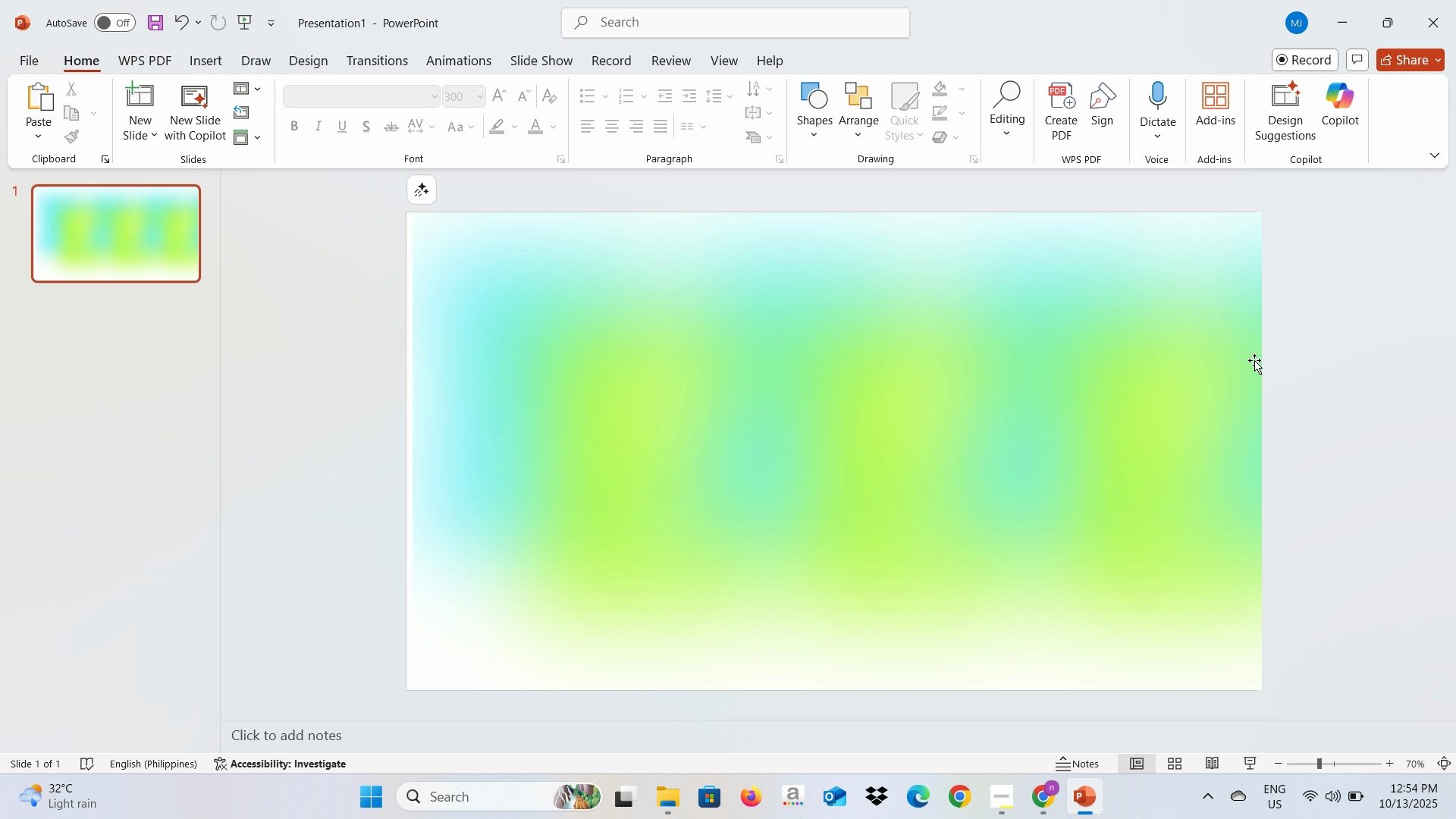 
key(Alt+AltLeft)
 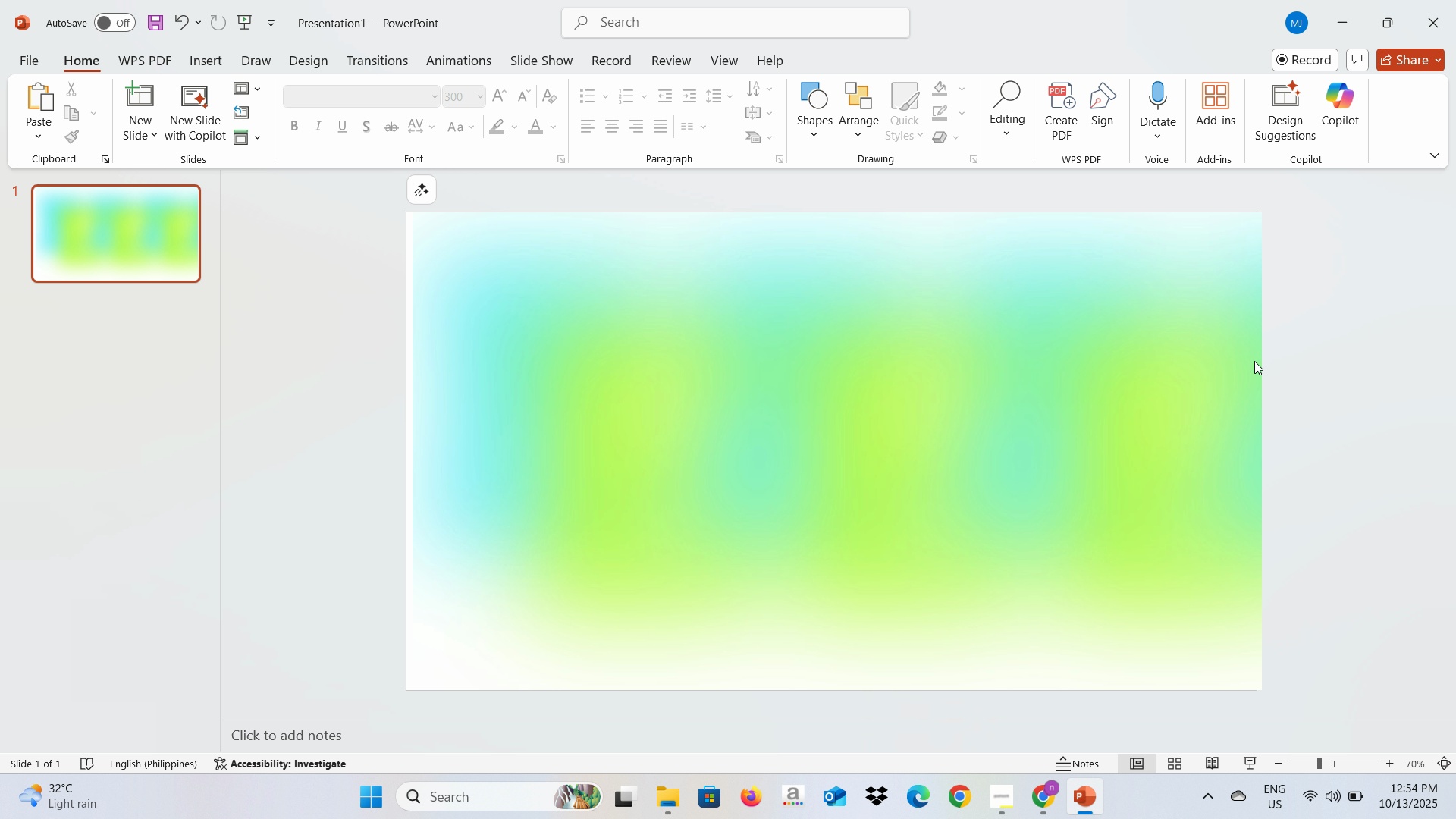 
key(Alt+Tab)
 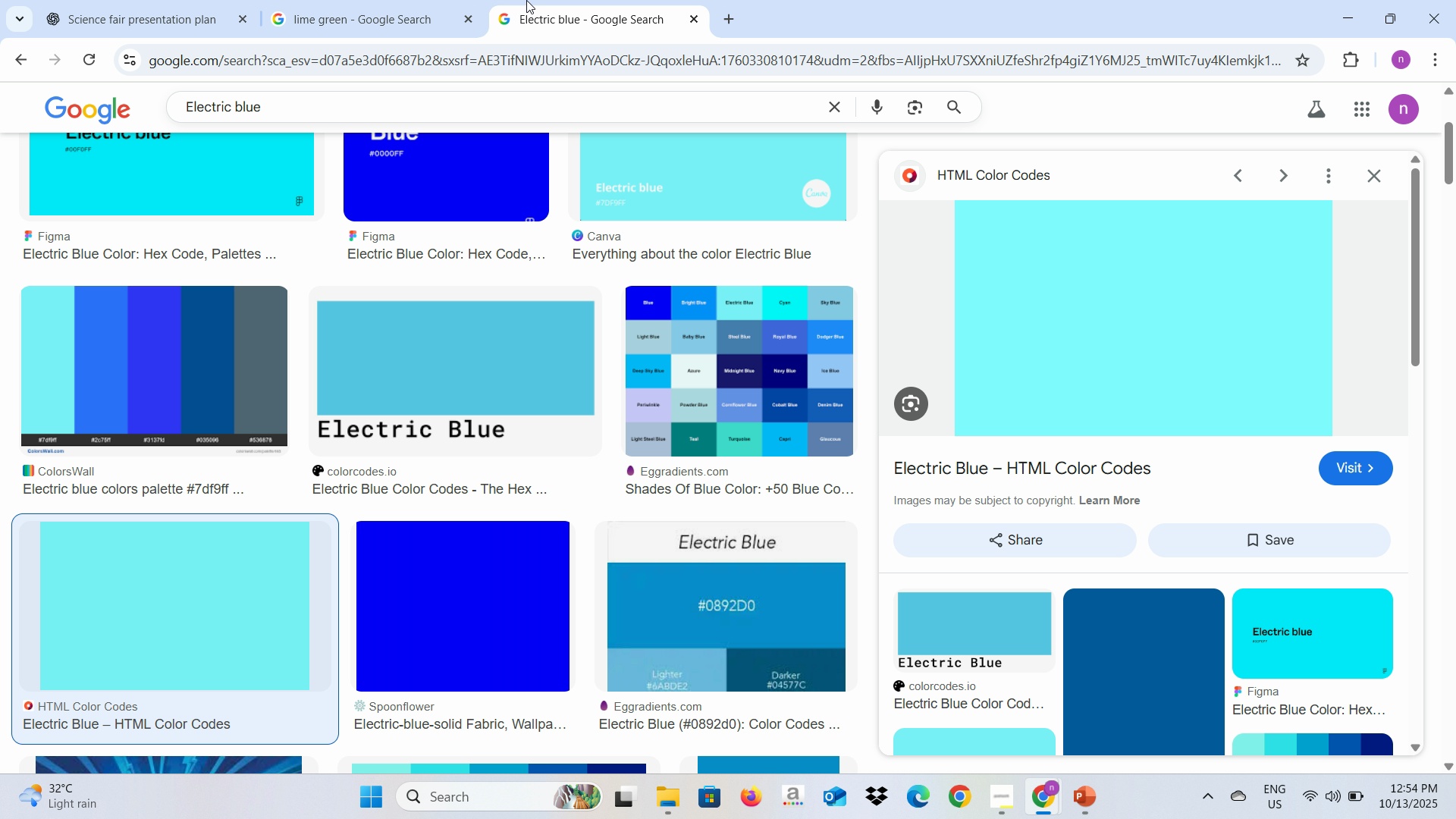 
key(Alt+Tab)
 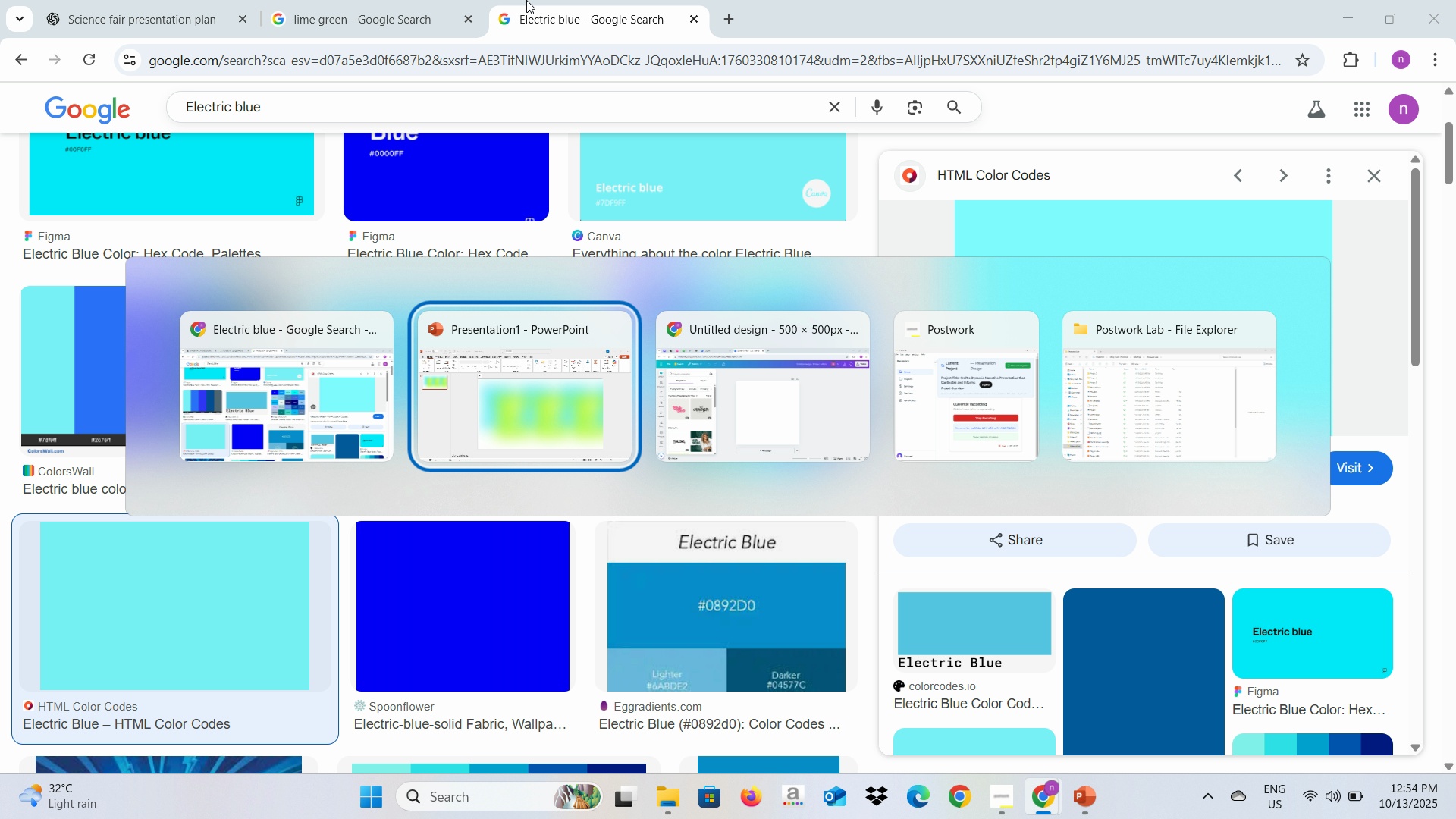 
key(Alt+Tab)
 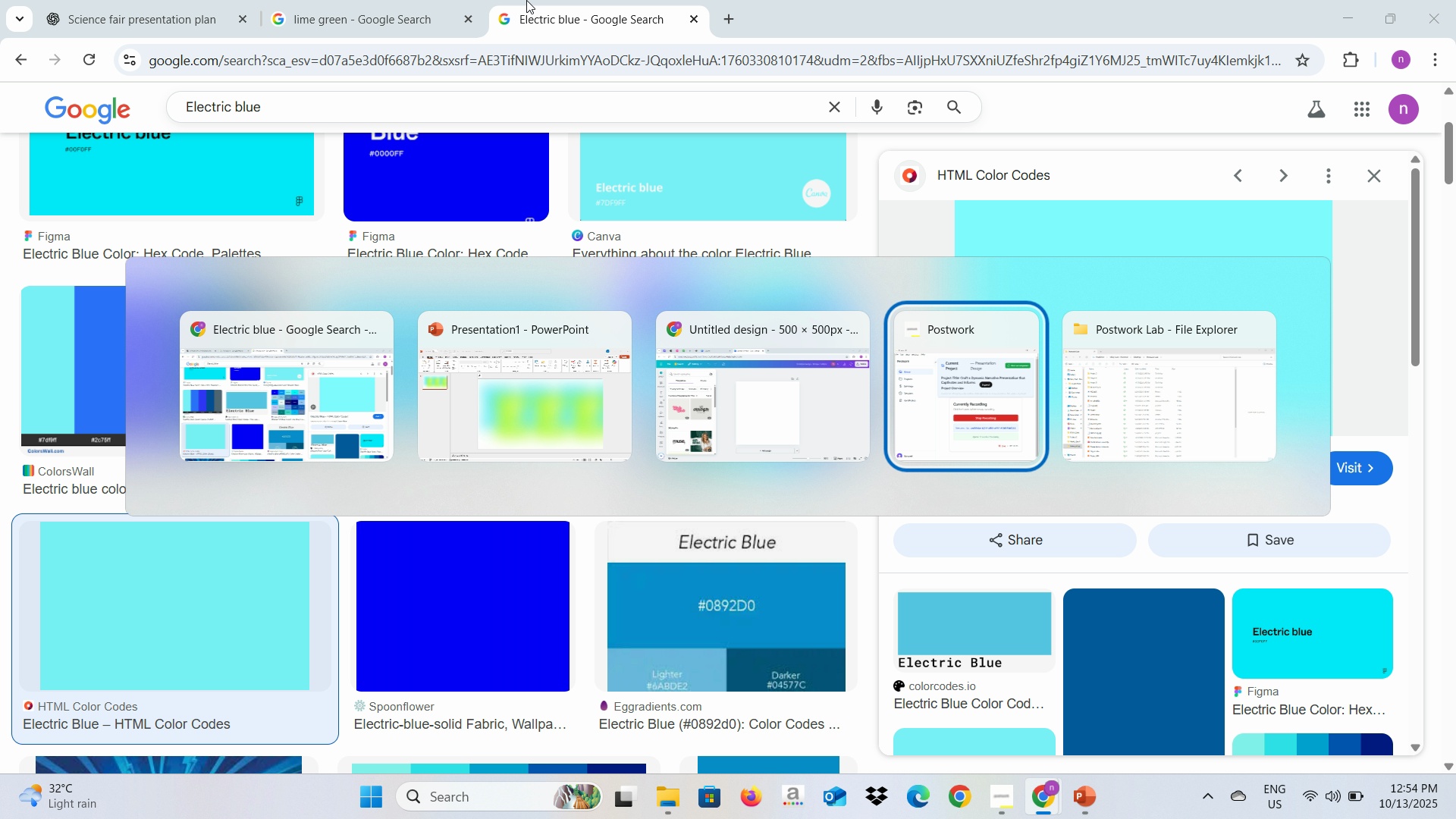 
key(Alt+Tab)